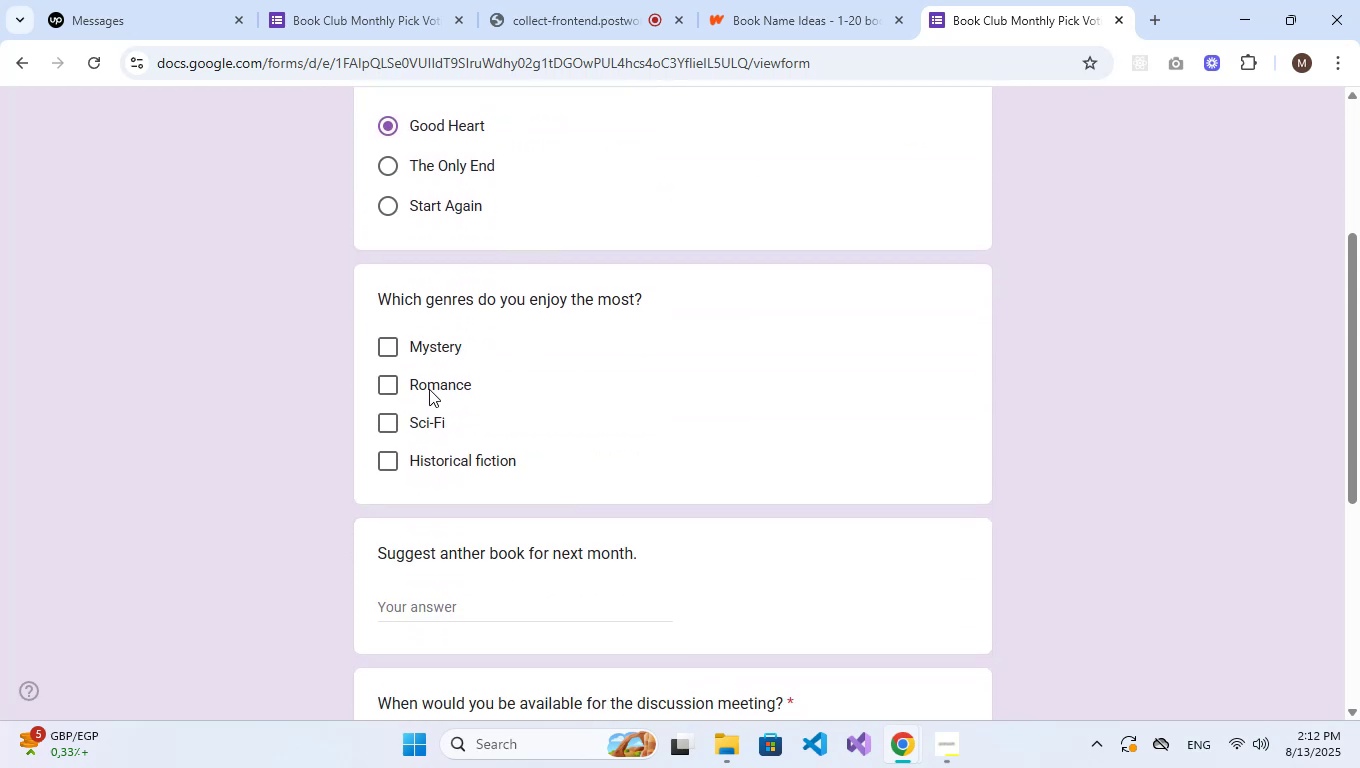 
left_click([429, 389])
 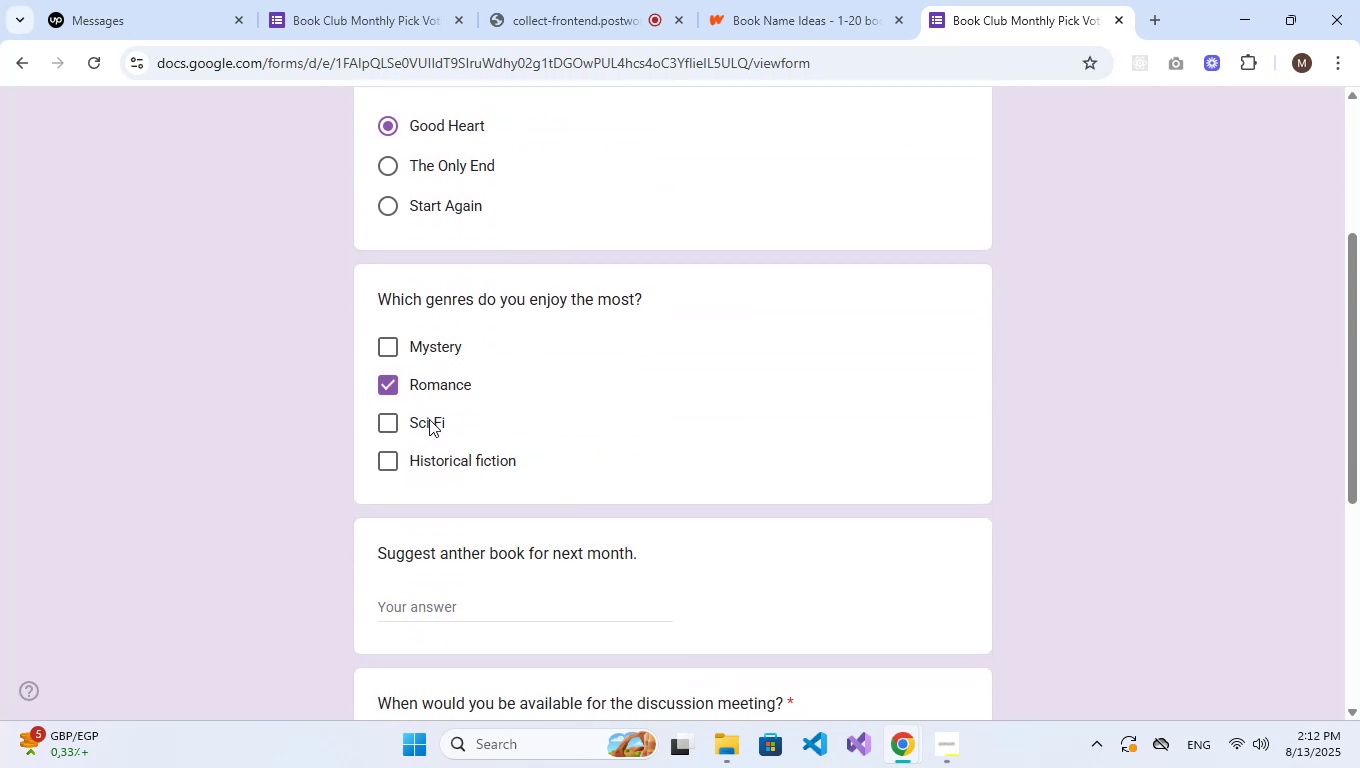 
left_click([429, 419])
 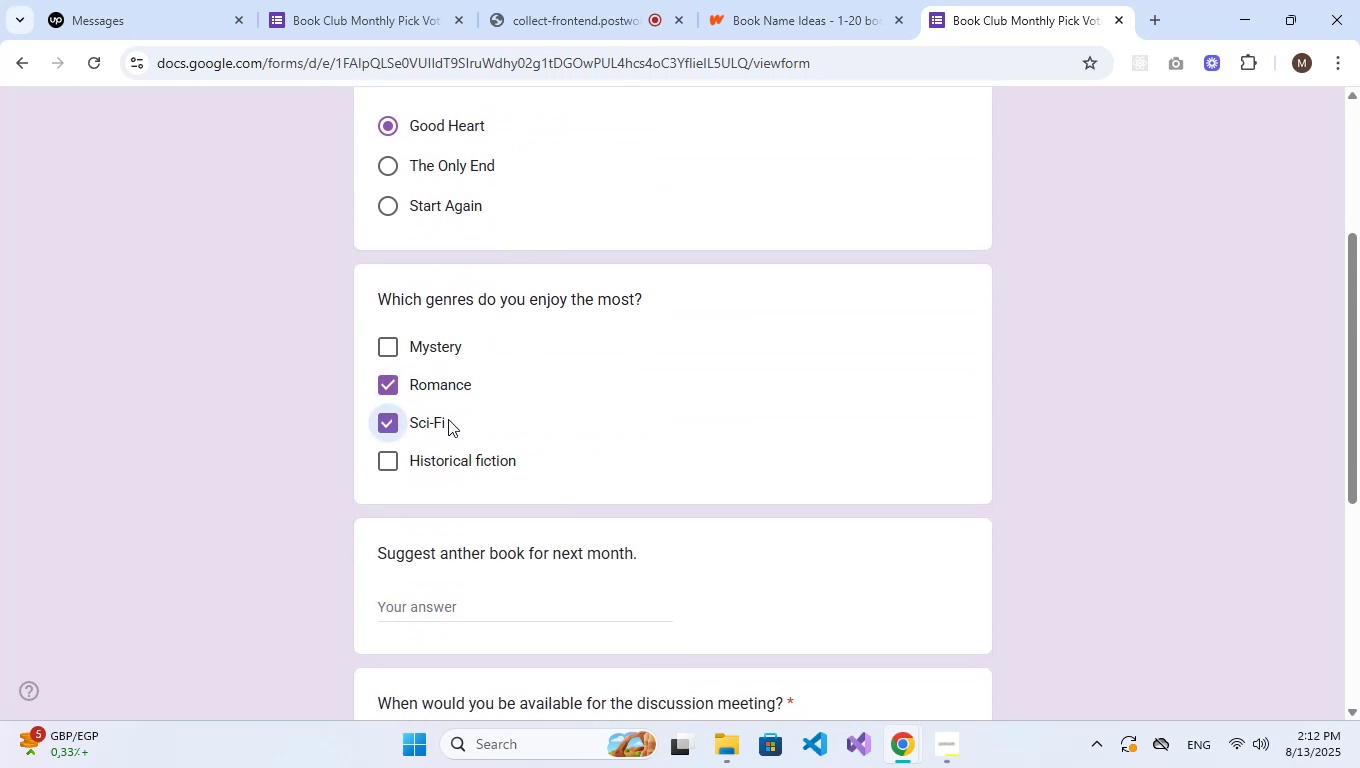 
scroll: coordinate [553, 394], scroll_direction: down, amount: 2.0
 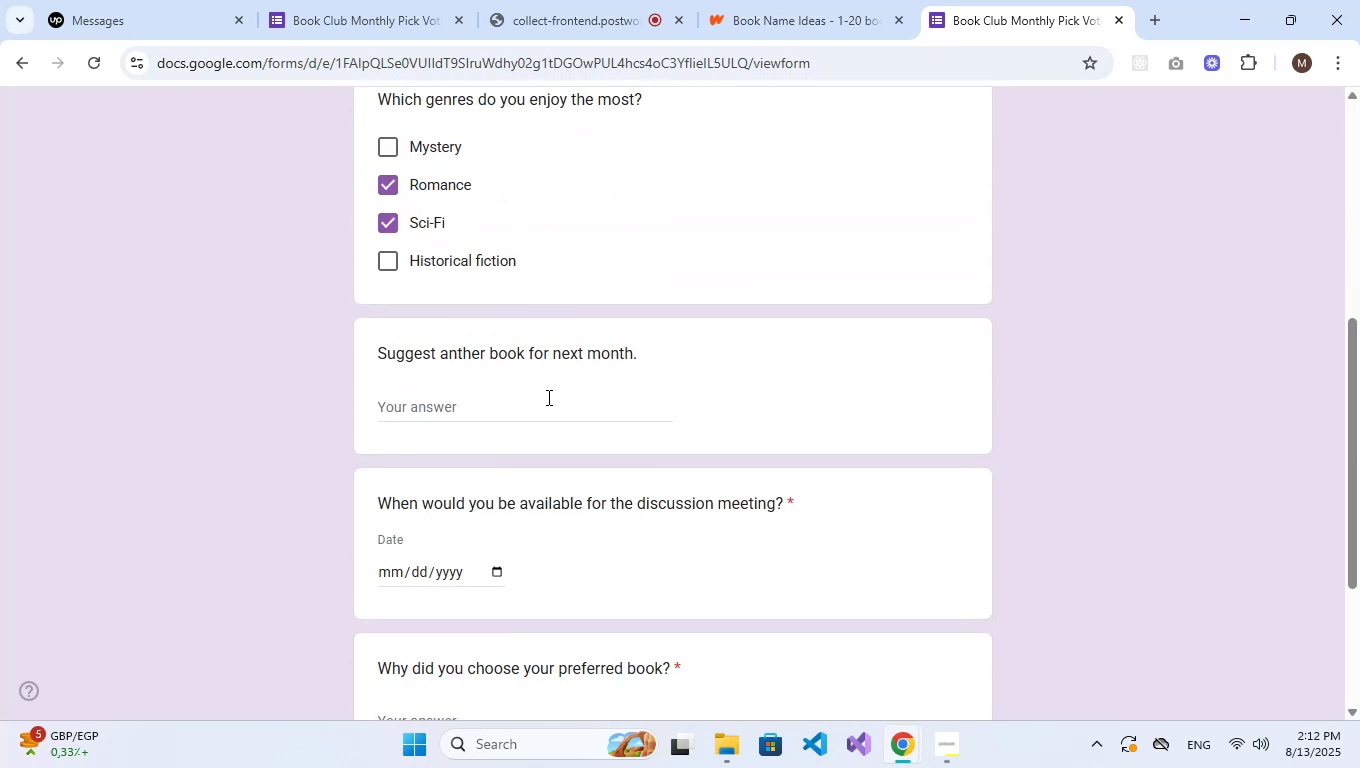 
scroll: coordinate [554, 408], scroll_direction: up, amount: 1.0
 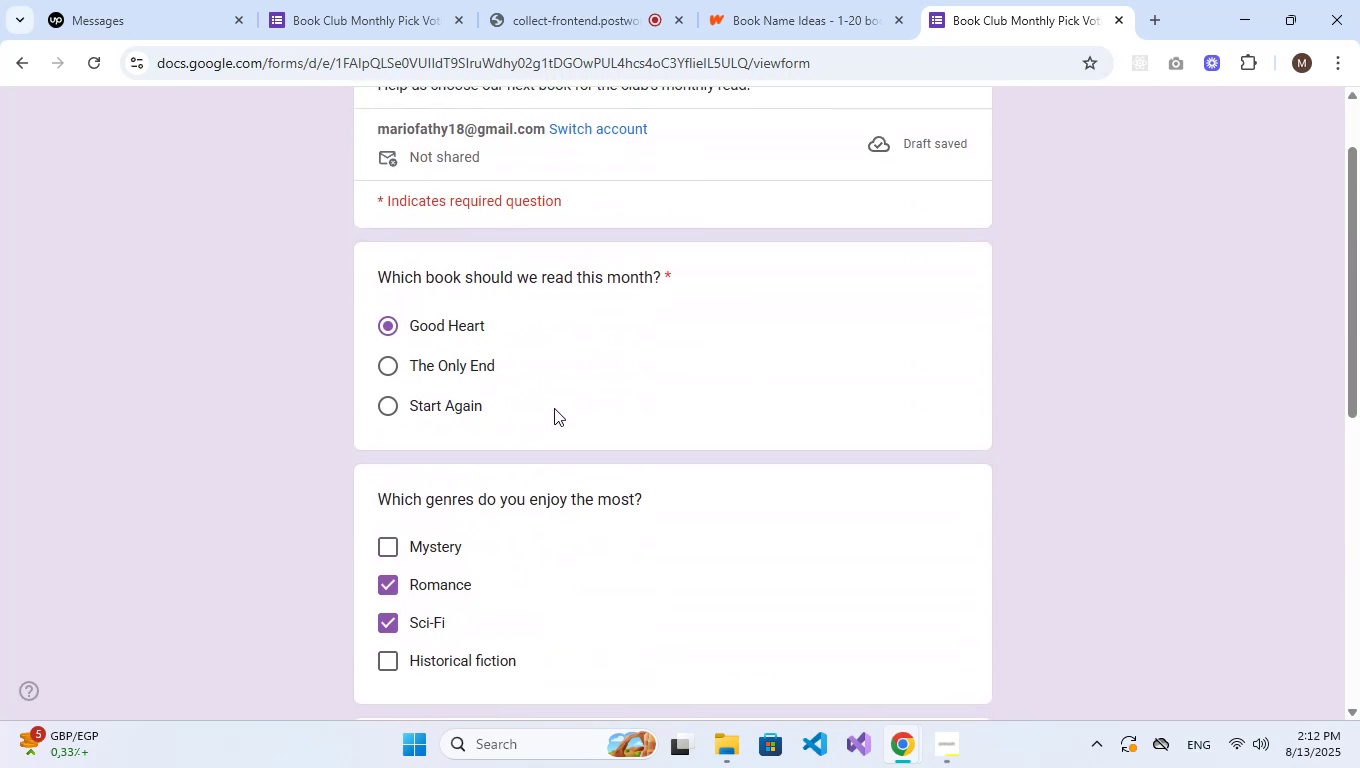 
scroll: coordinate [554, 408], scroll_direction: down, amount: 8.0
 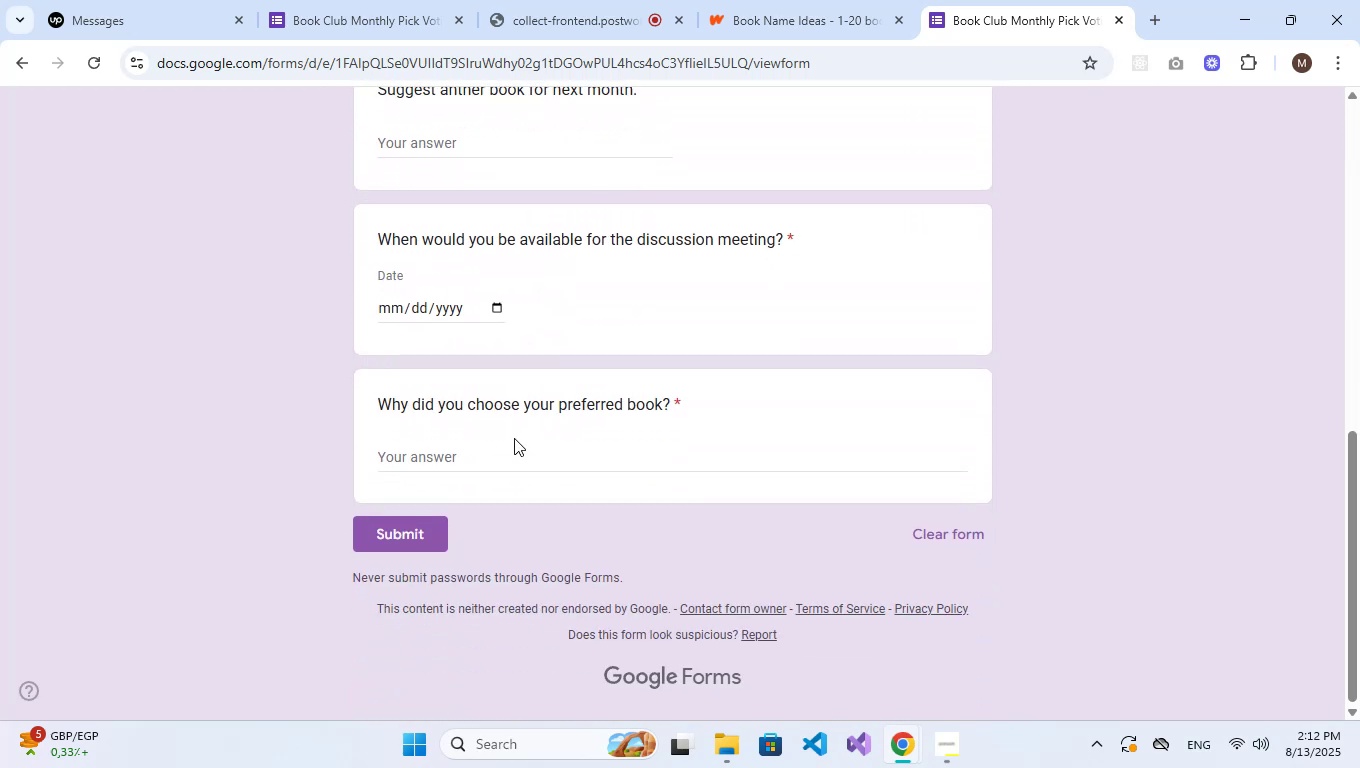 
double_click([513, 453])
 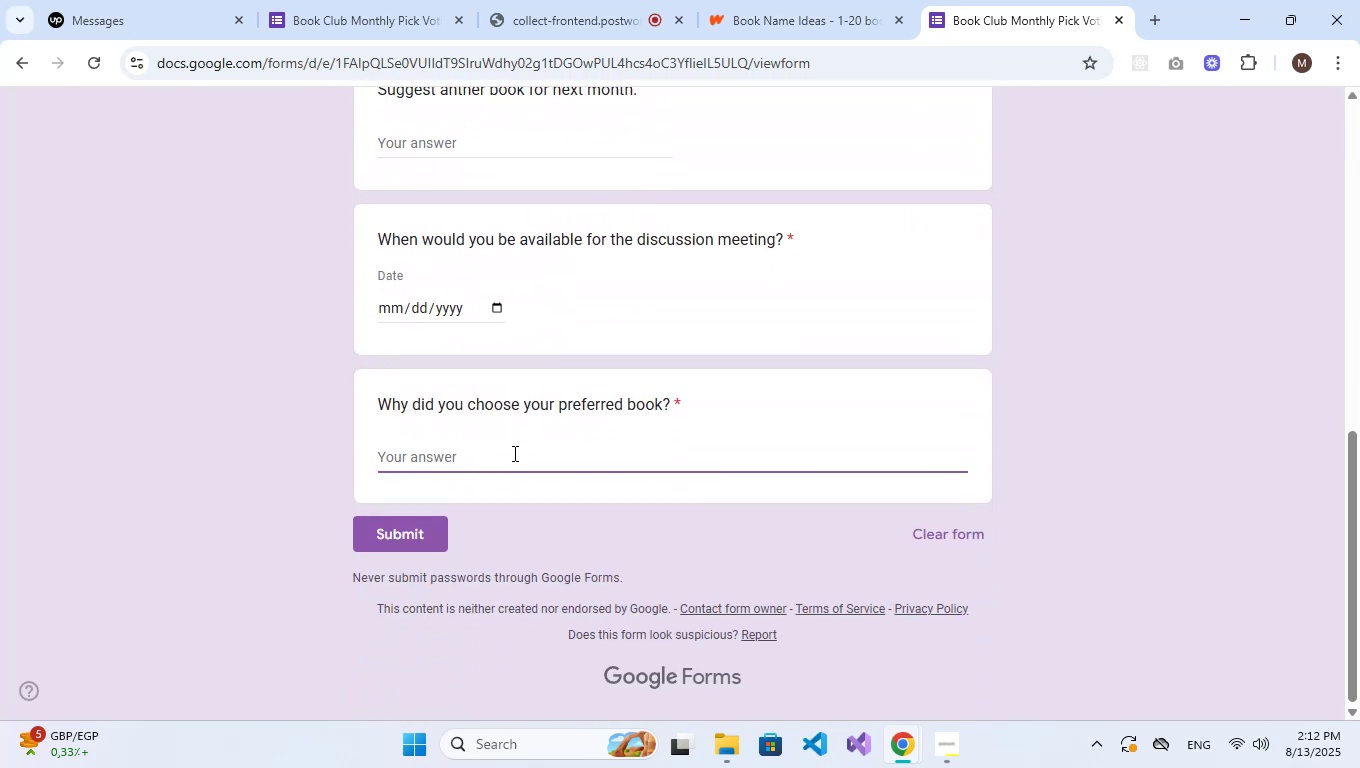 
type(TEST)
 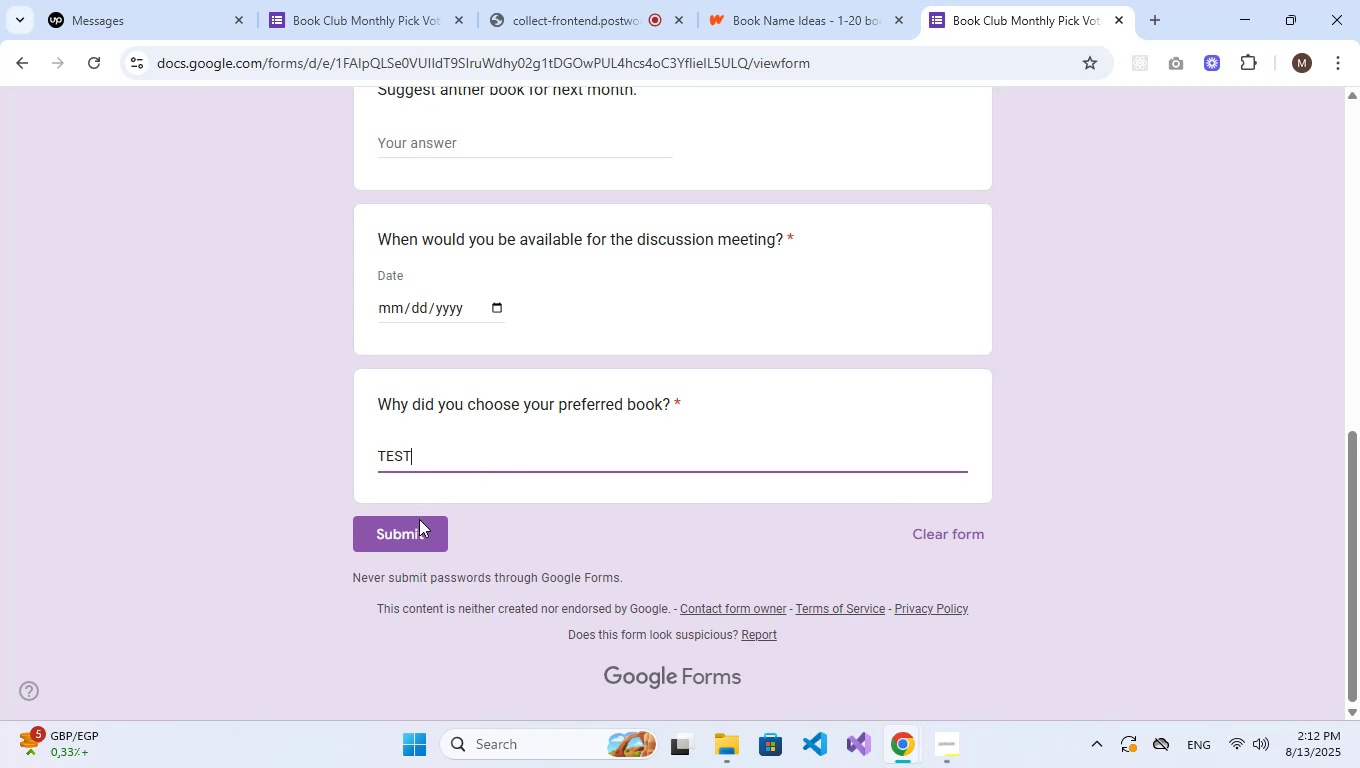 
left_click([419, 520])
 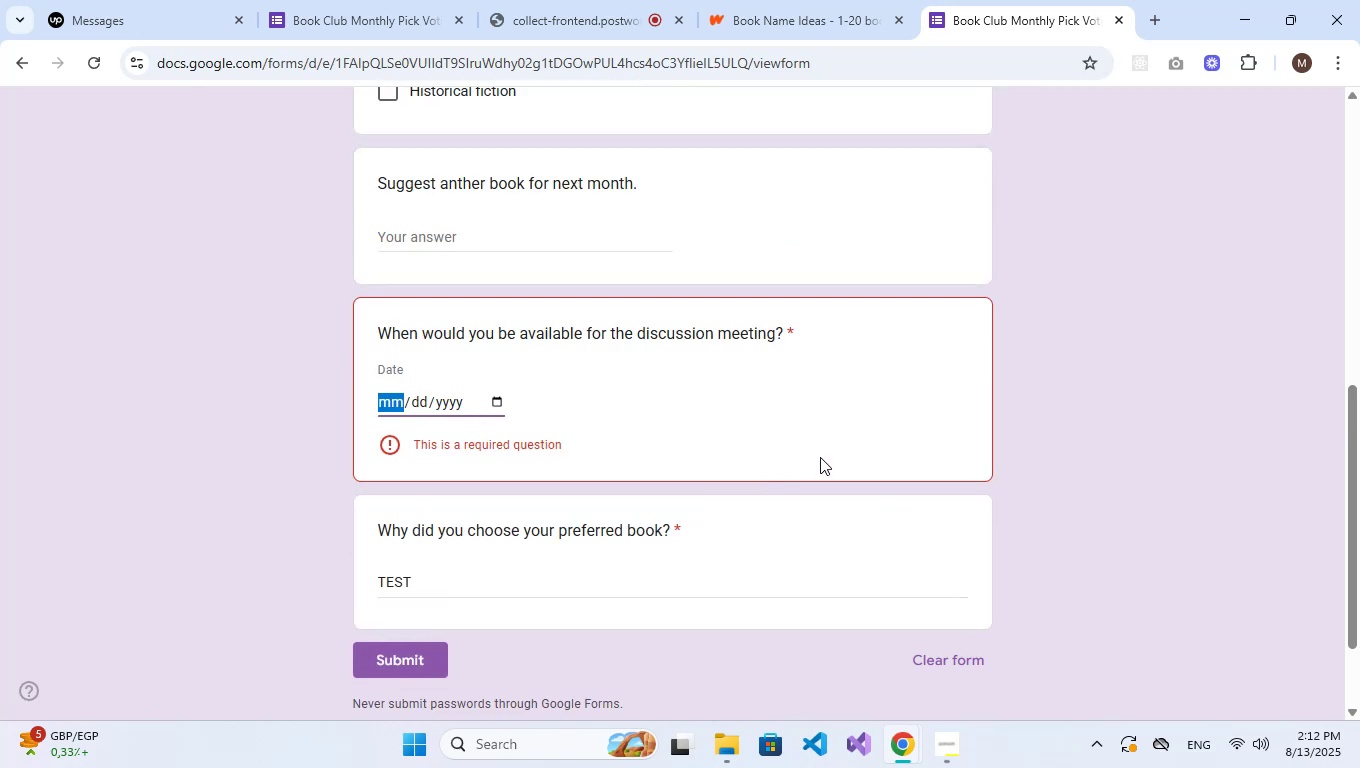 
scroll: coordinate [809, 401], scroll_direction: down, amount: 3.0
 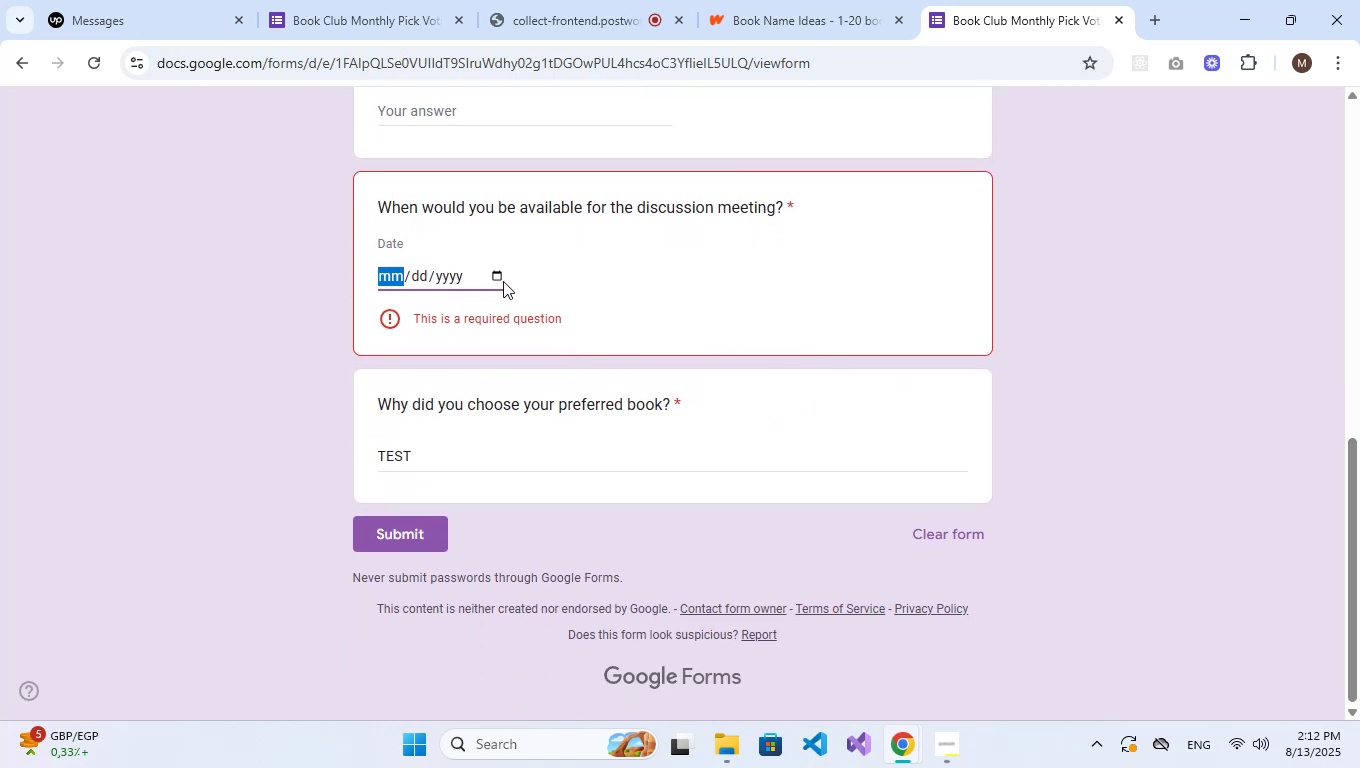 
left_click([500, 272])
 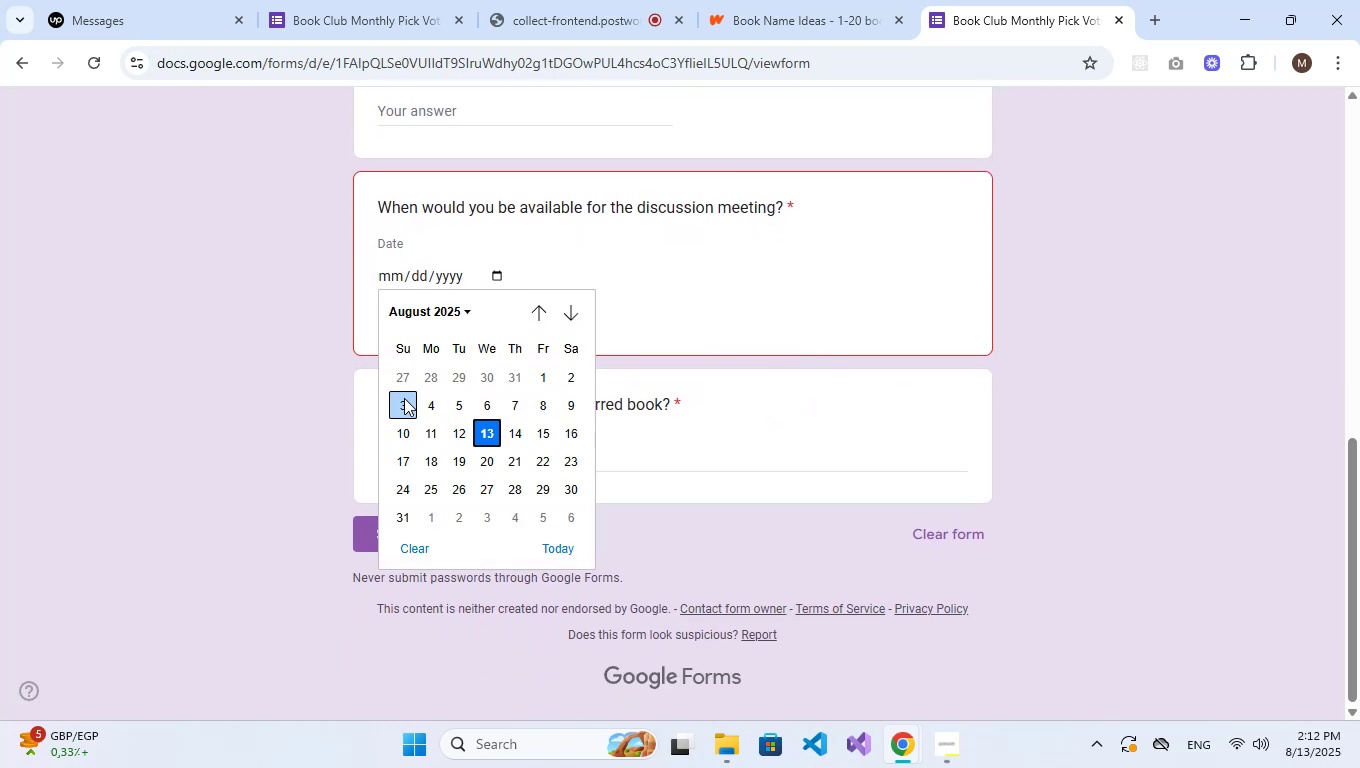 
left_click([400, 398])
 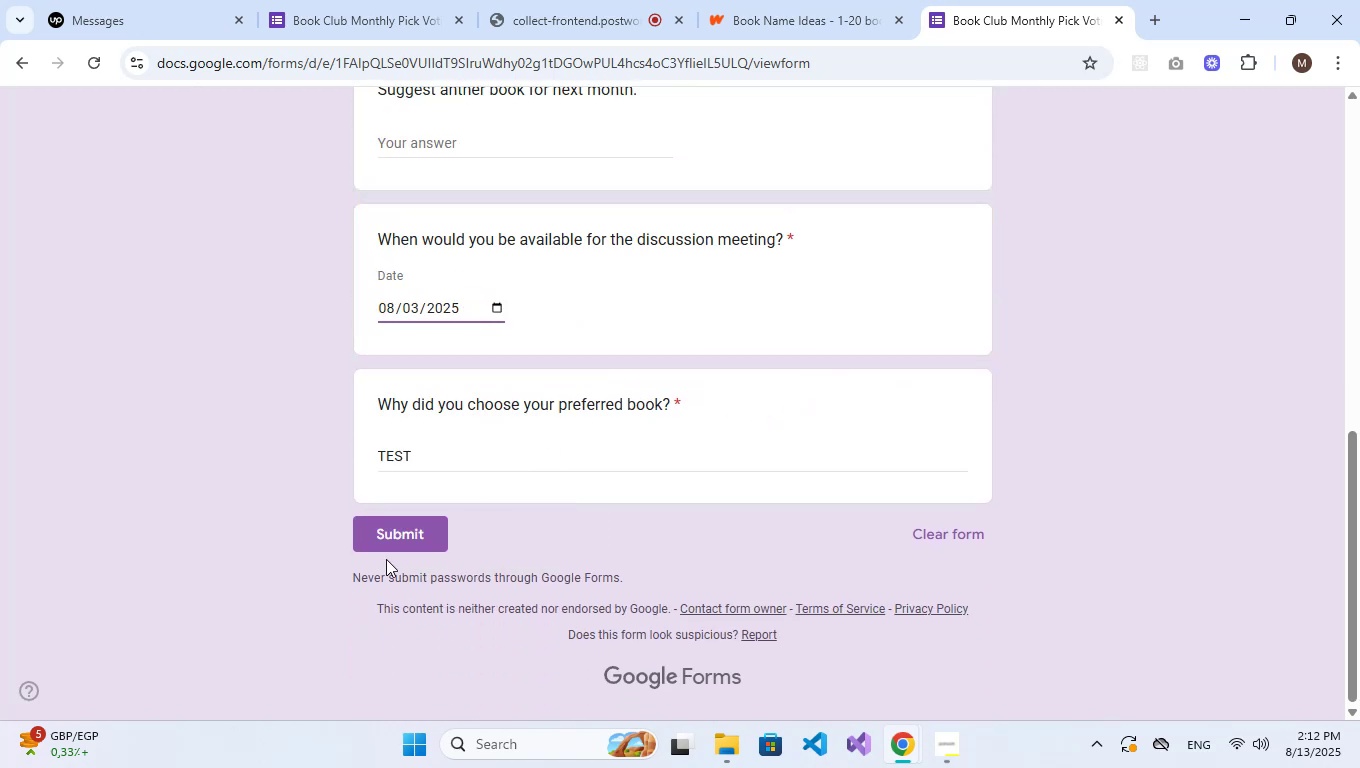 
left_click([402, 536])
 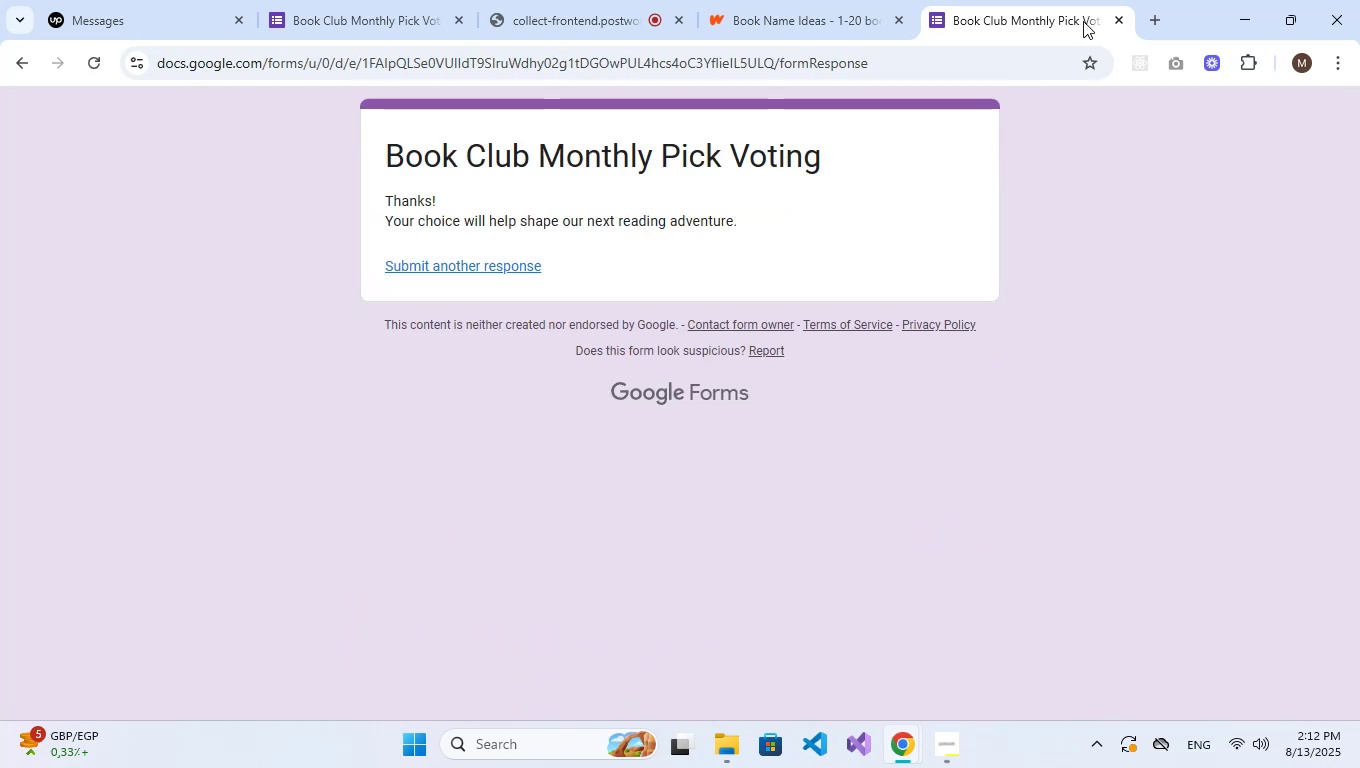 
left_click([1121, 16])
 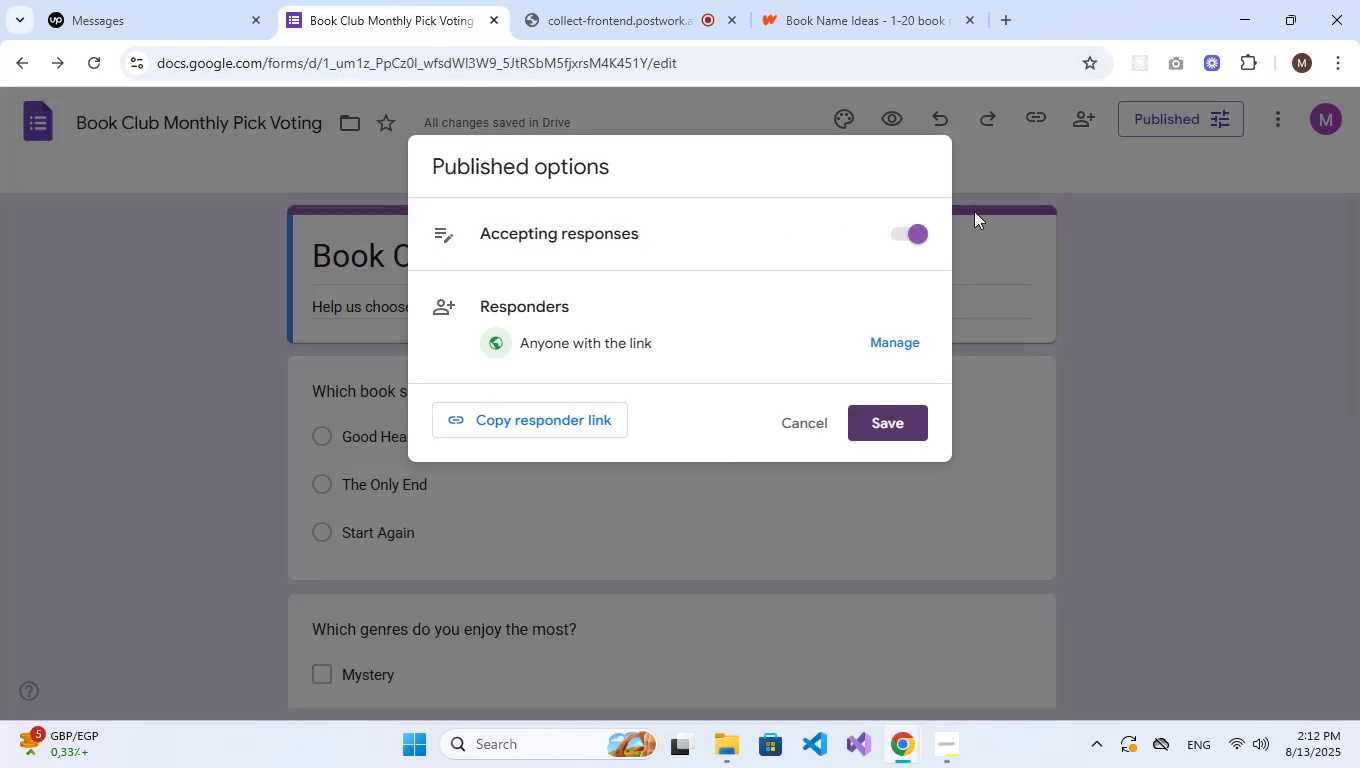 
left_click([988, 209])
 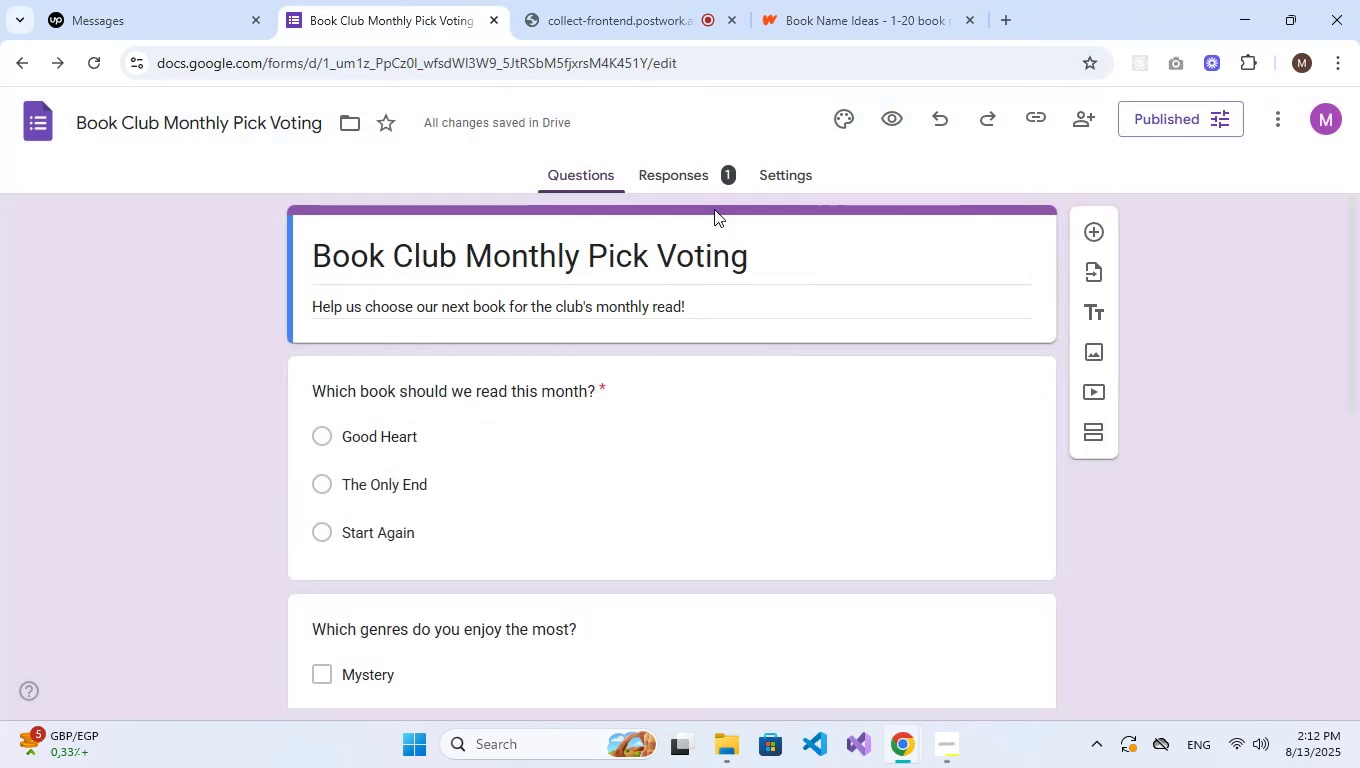 
left_click([701, 176])
 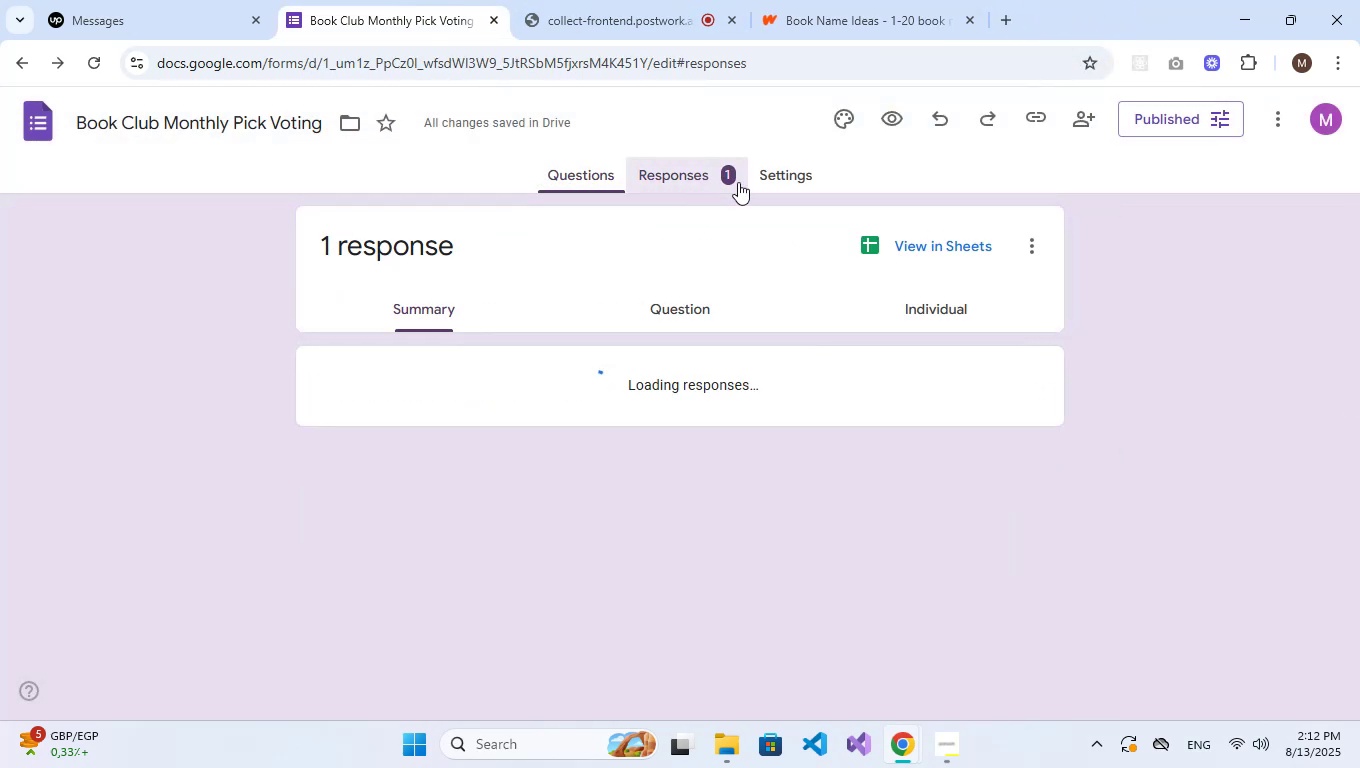 
mouse_move([880, 207])
 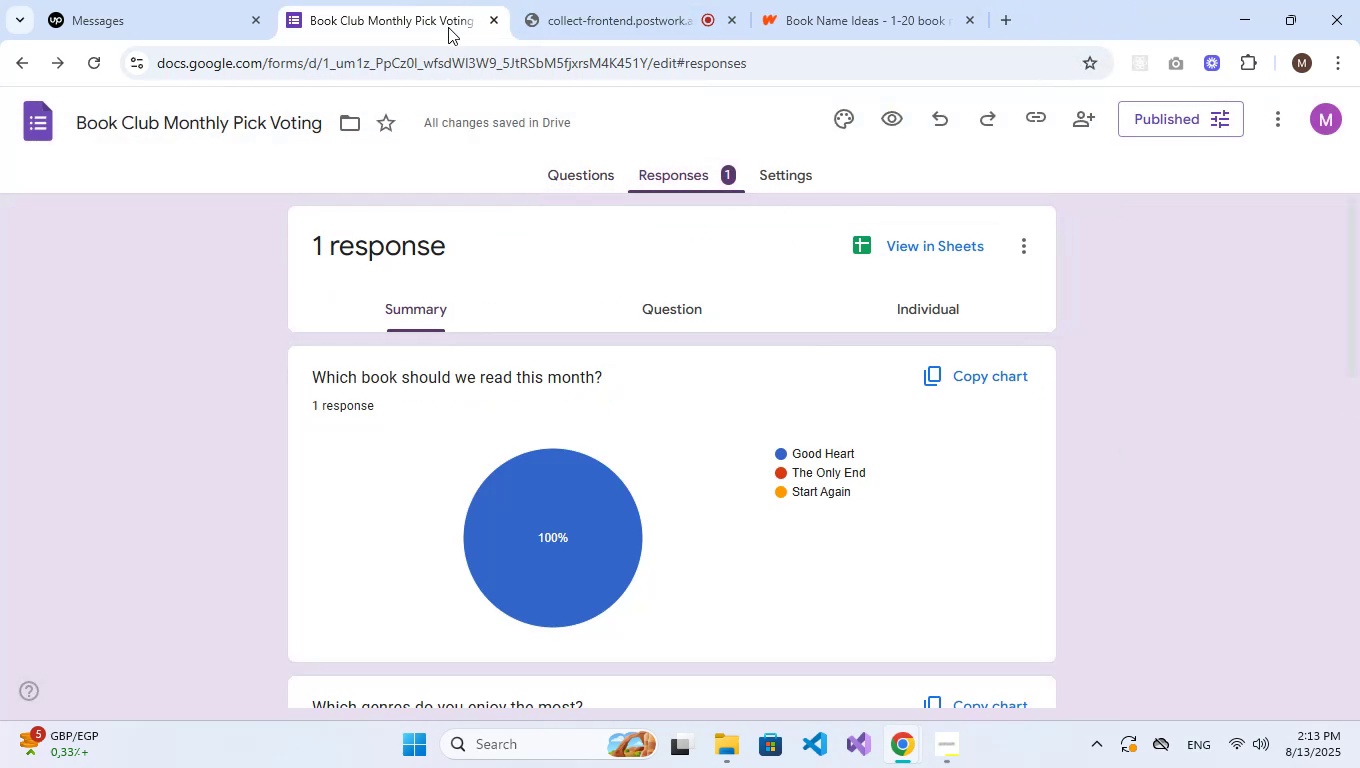 
wait(6.01)
 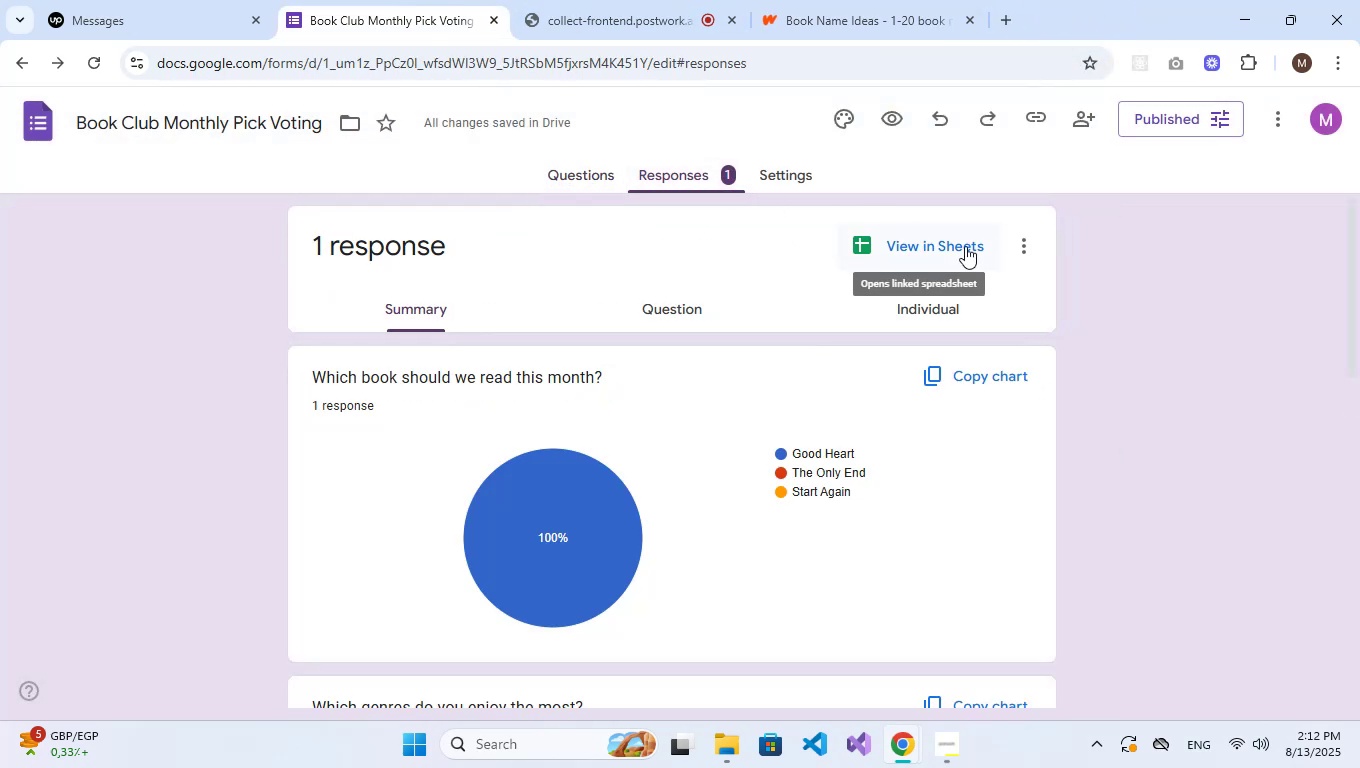 
left_click([17, 127])
 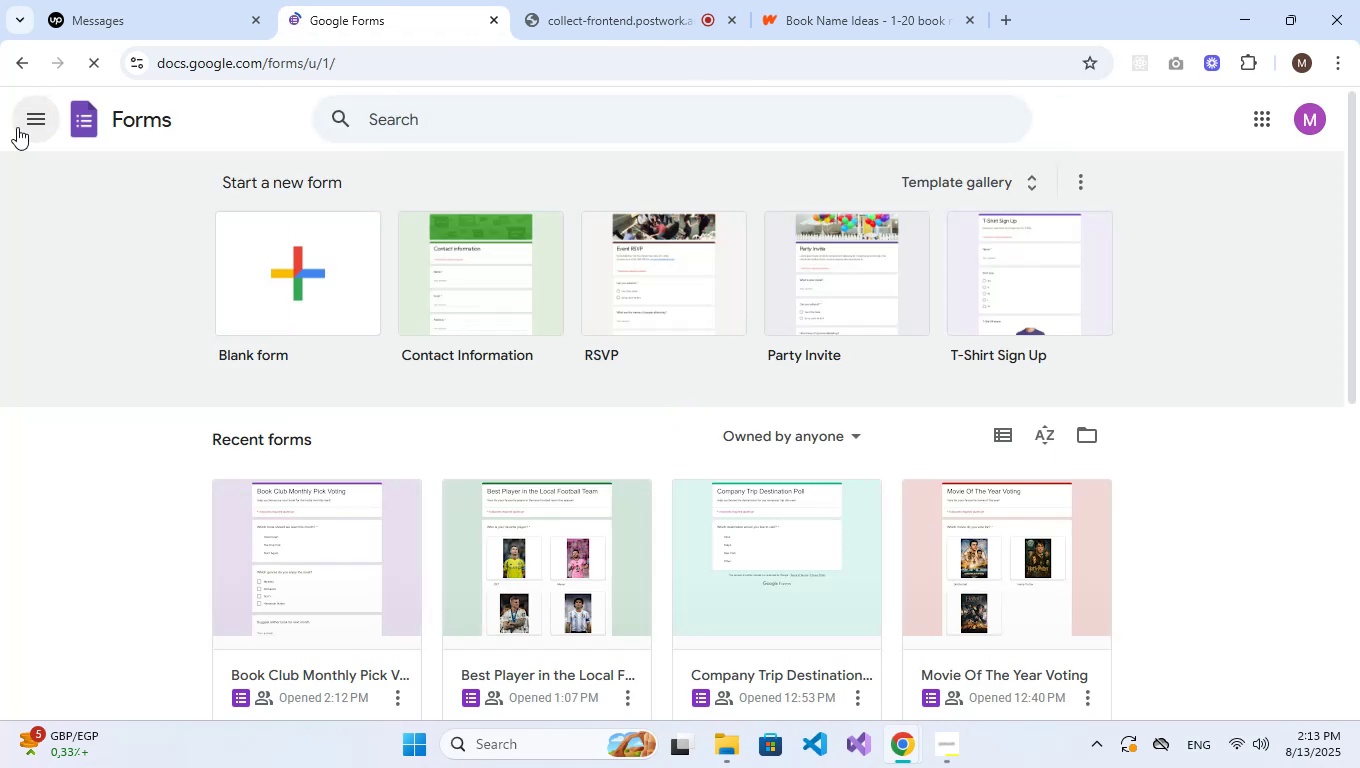 
wait(10.08)
 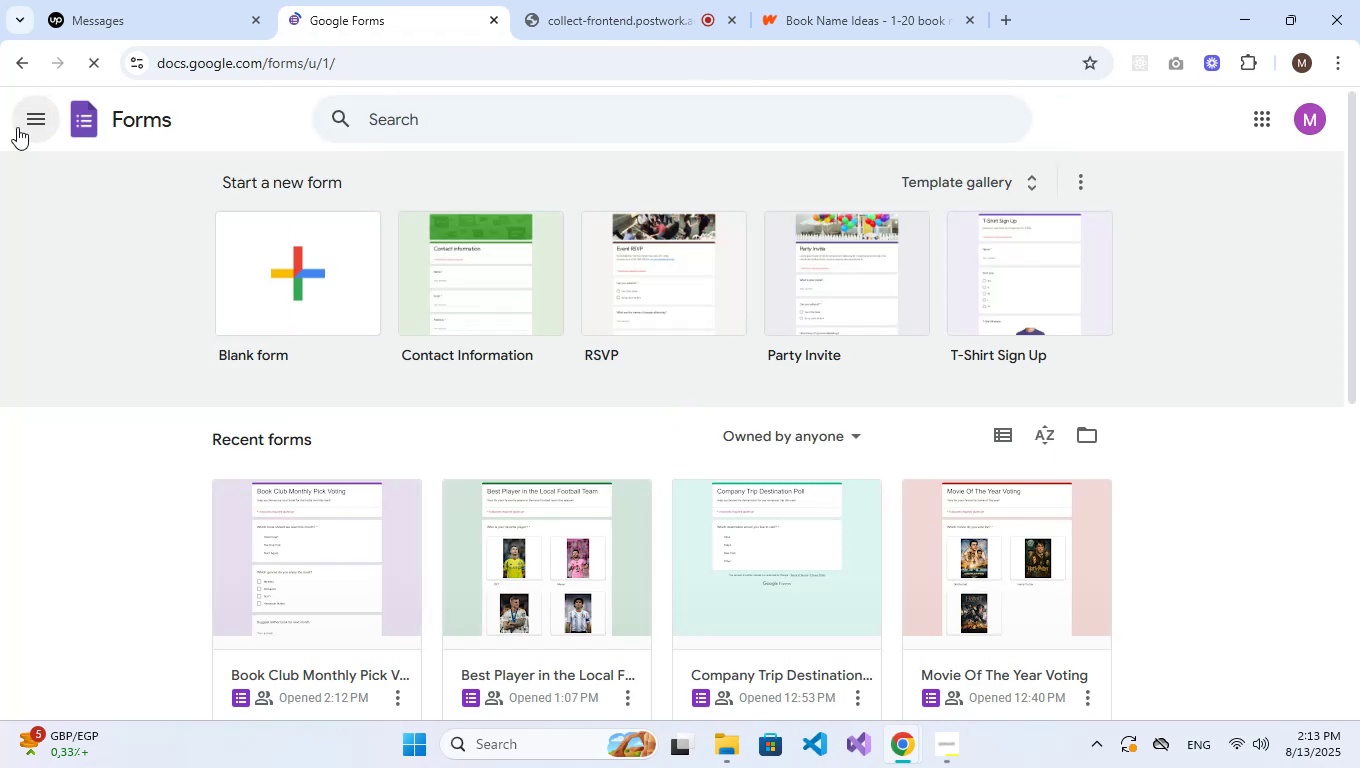 
left_click([290, 256])
 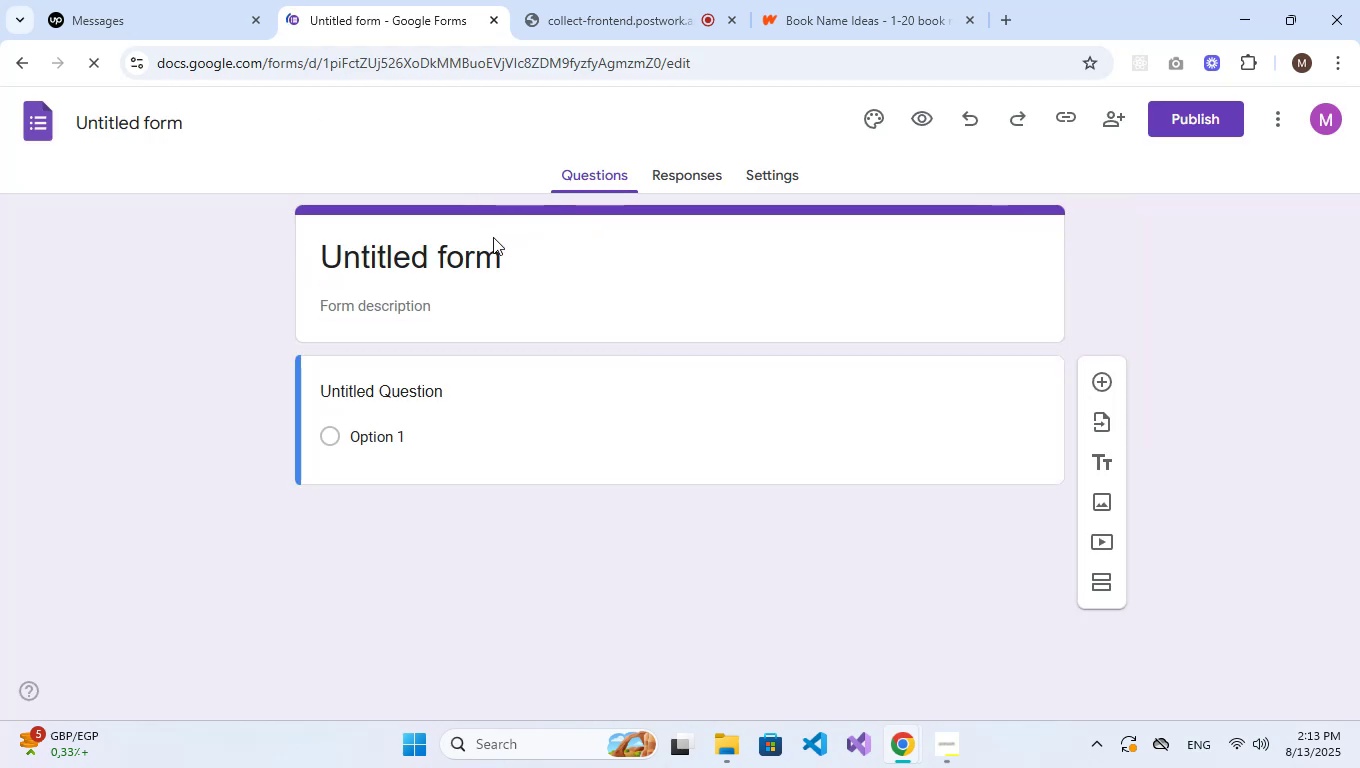 
double_click([484, 242])
 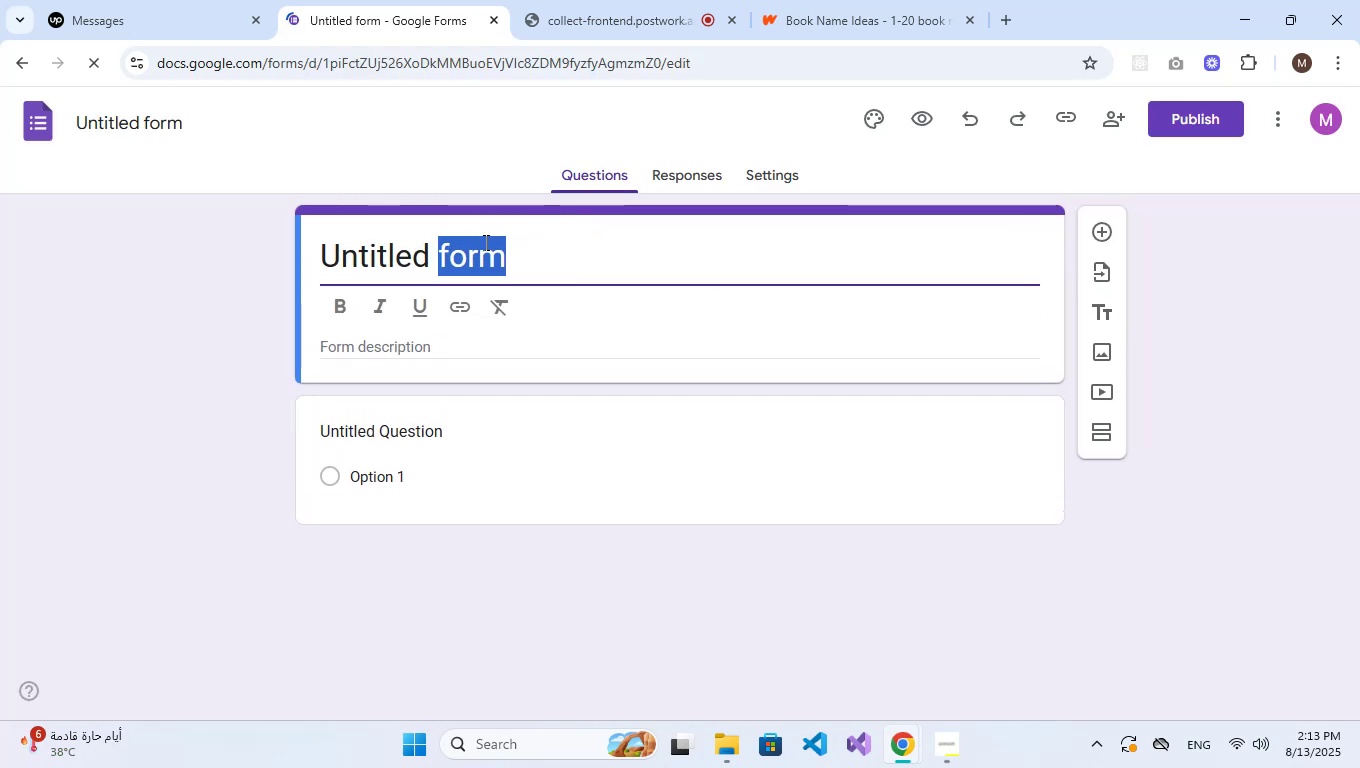 
triple_click([484, 242])
 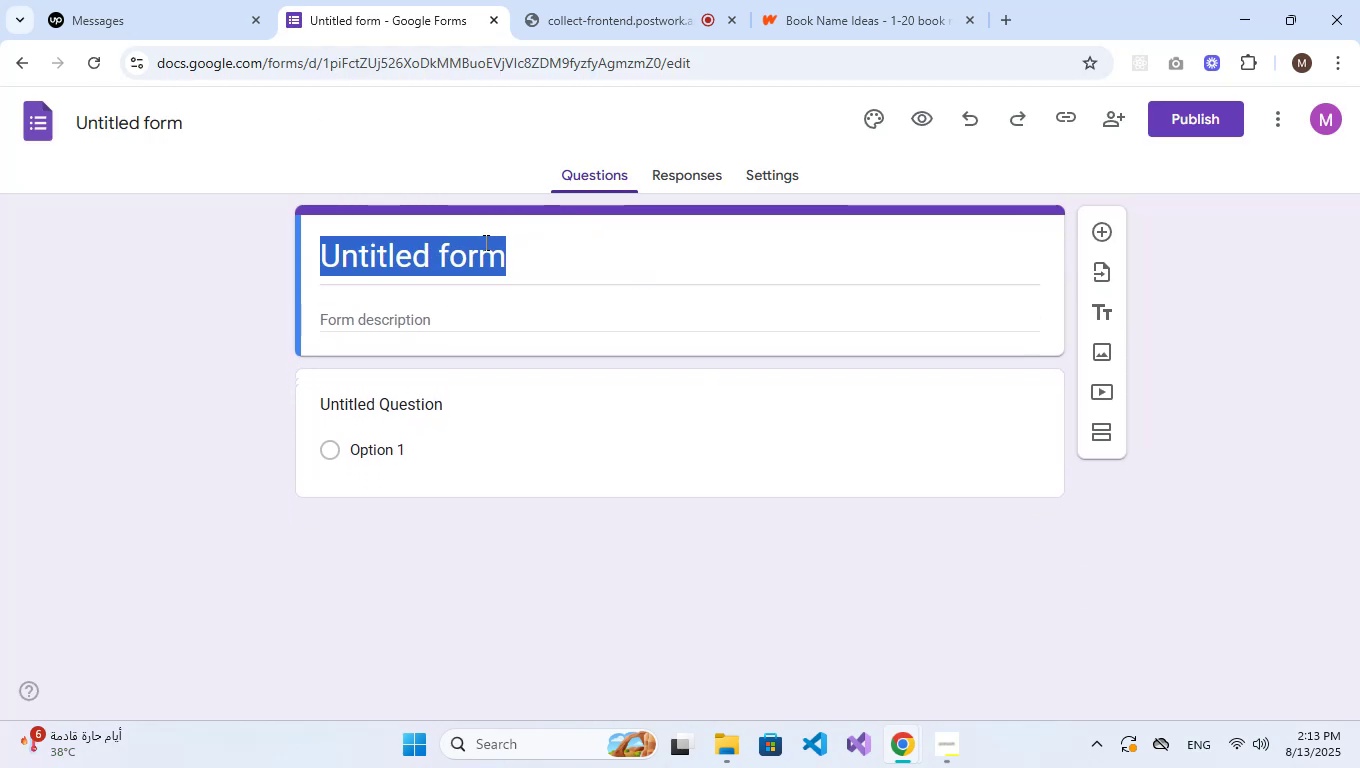 
key(CapsLock)
 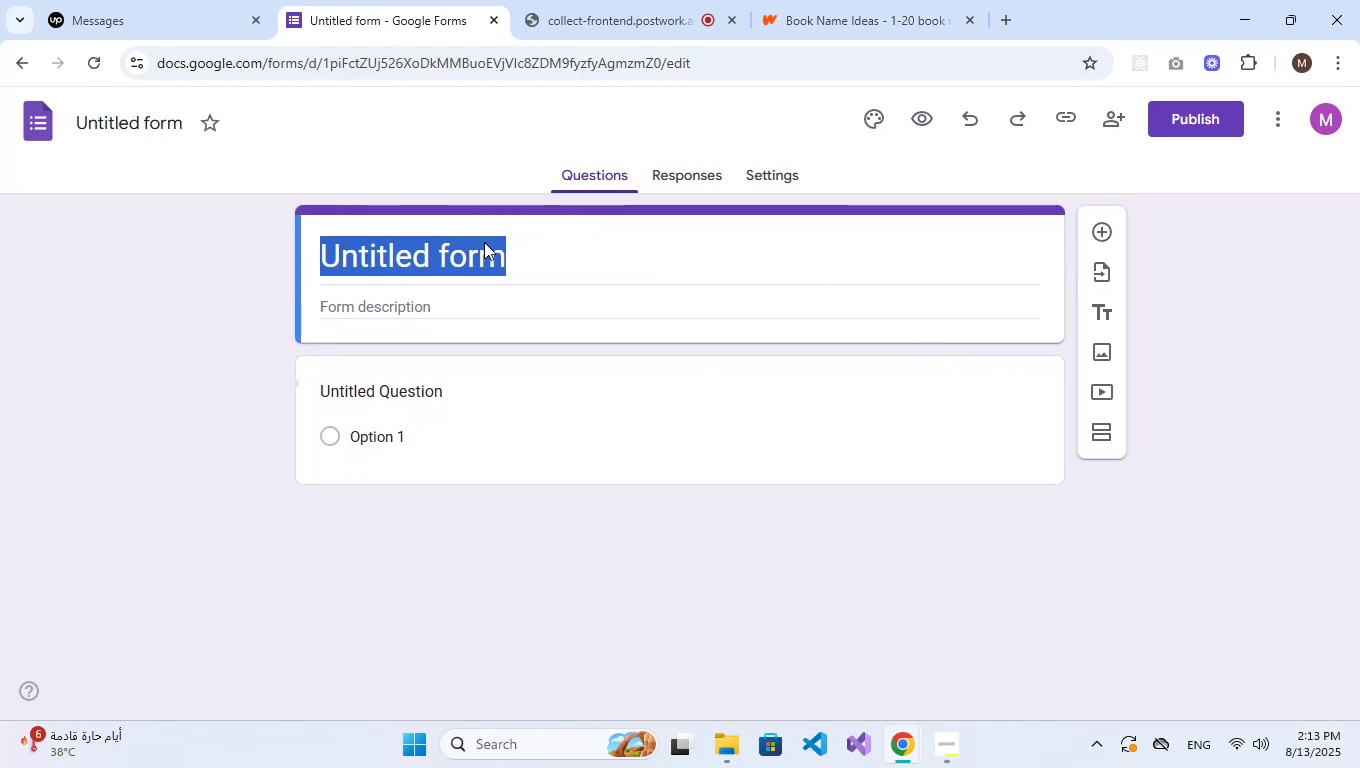 
key(E)
 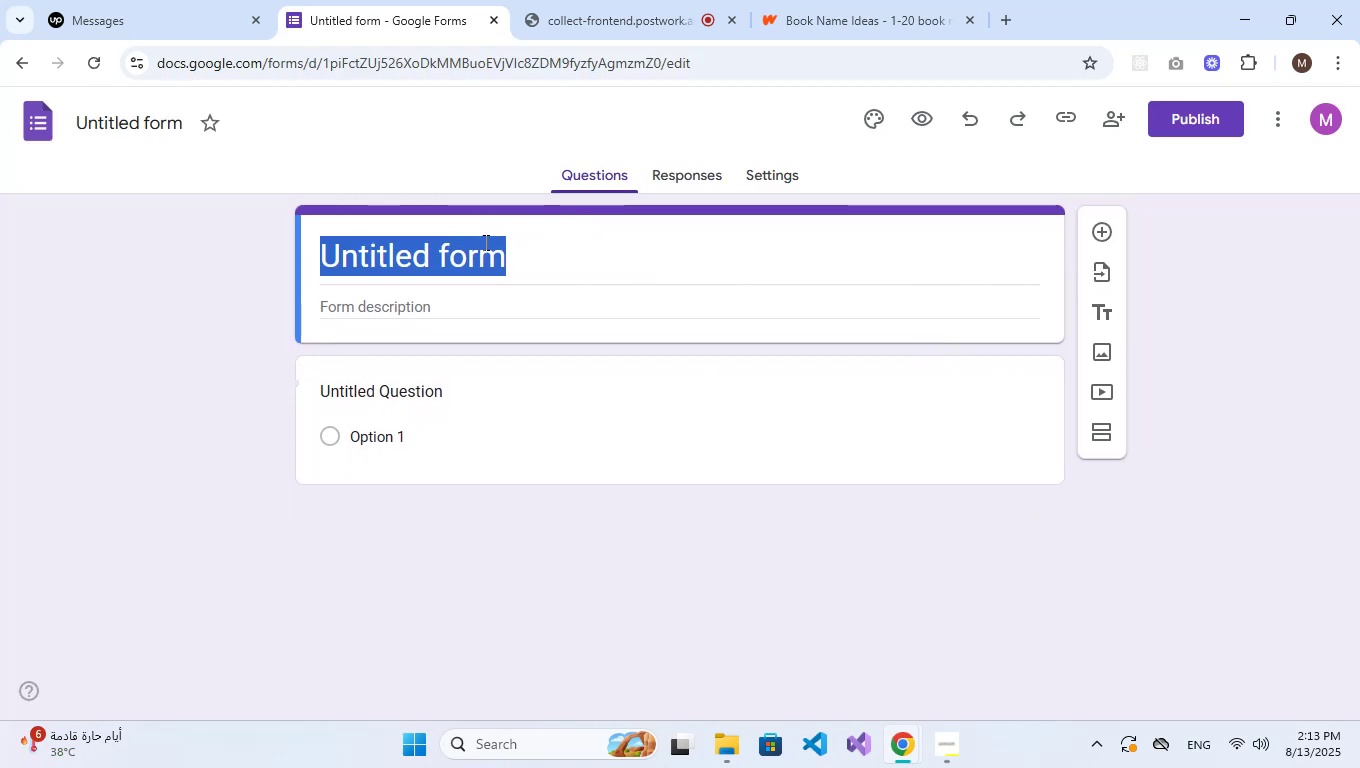 
key(CapsLock)
 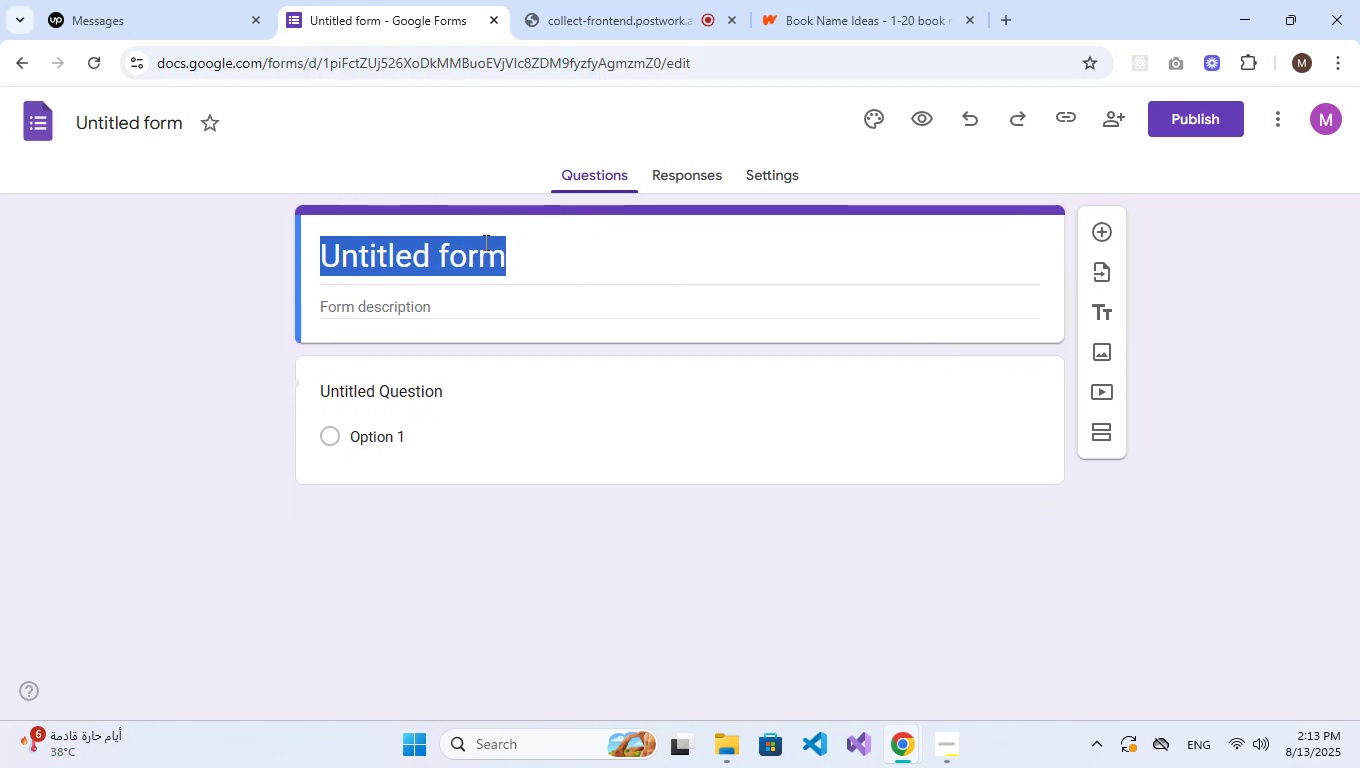 
key(D)
 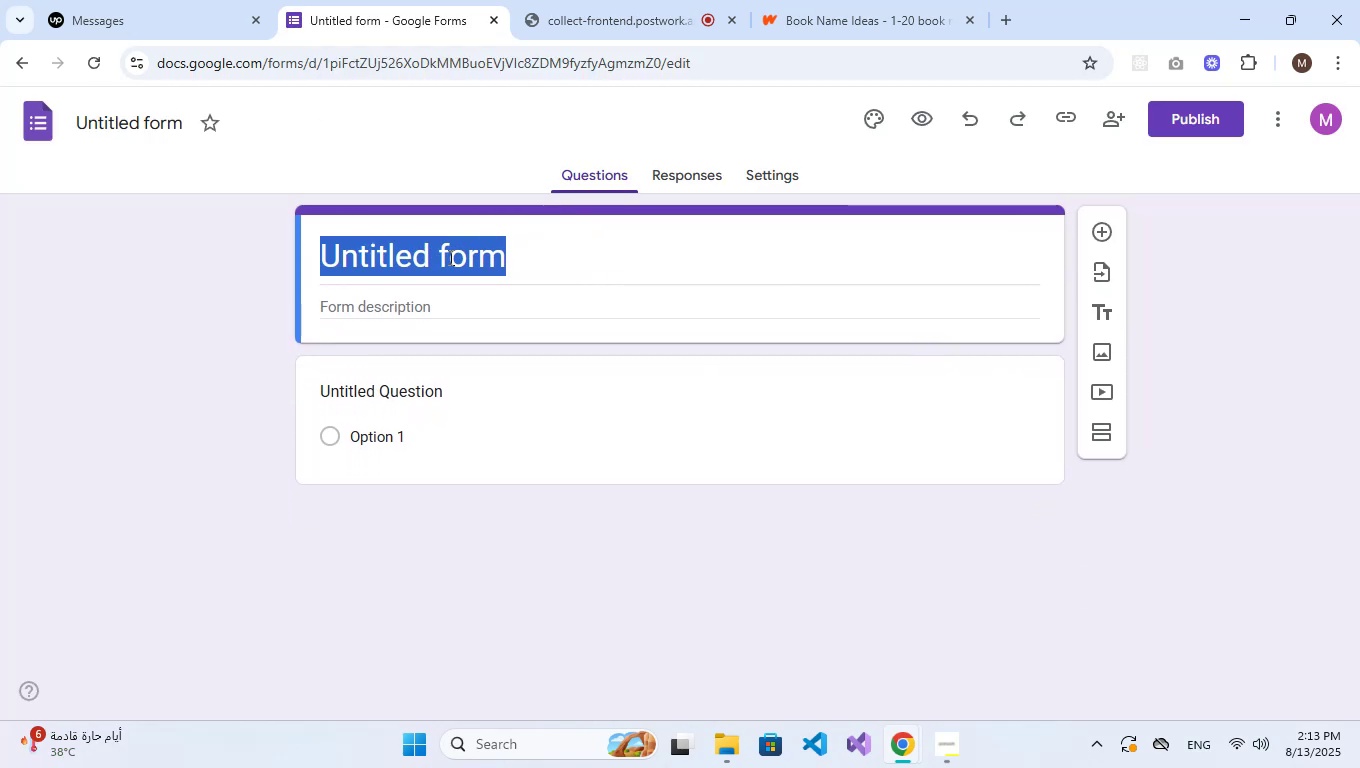 
double_click([449, 257])
 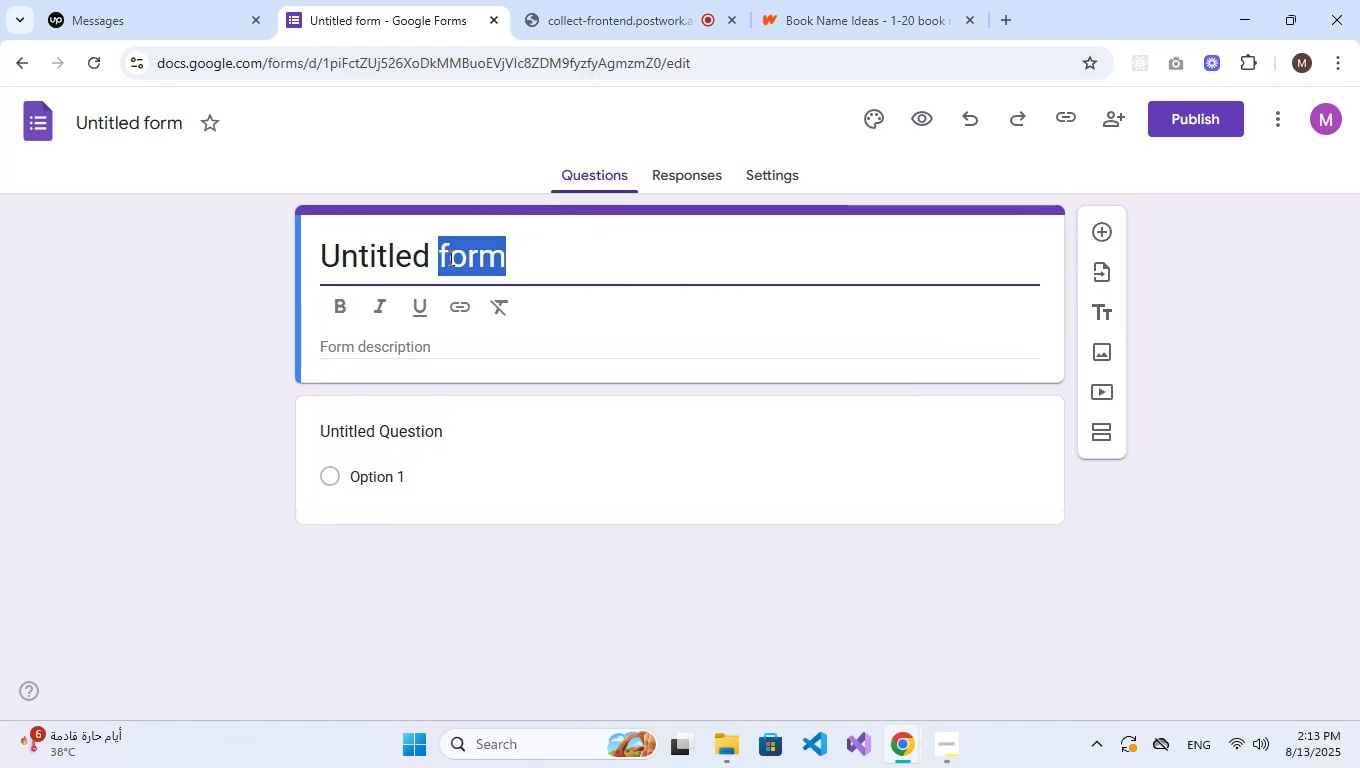 
triple_click([449, 257])
 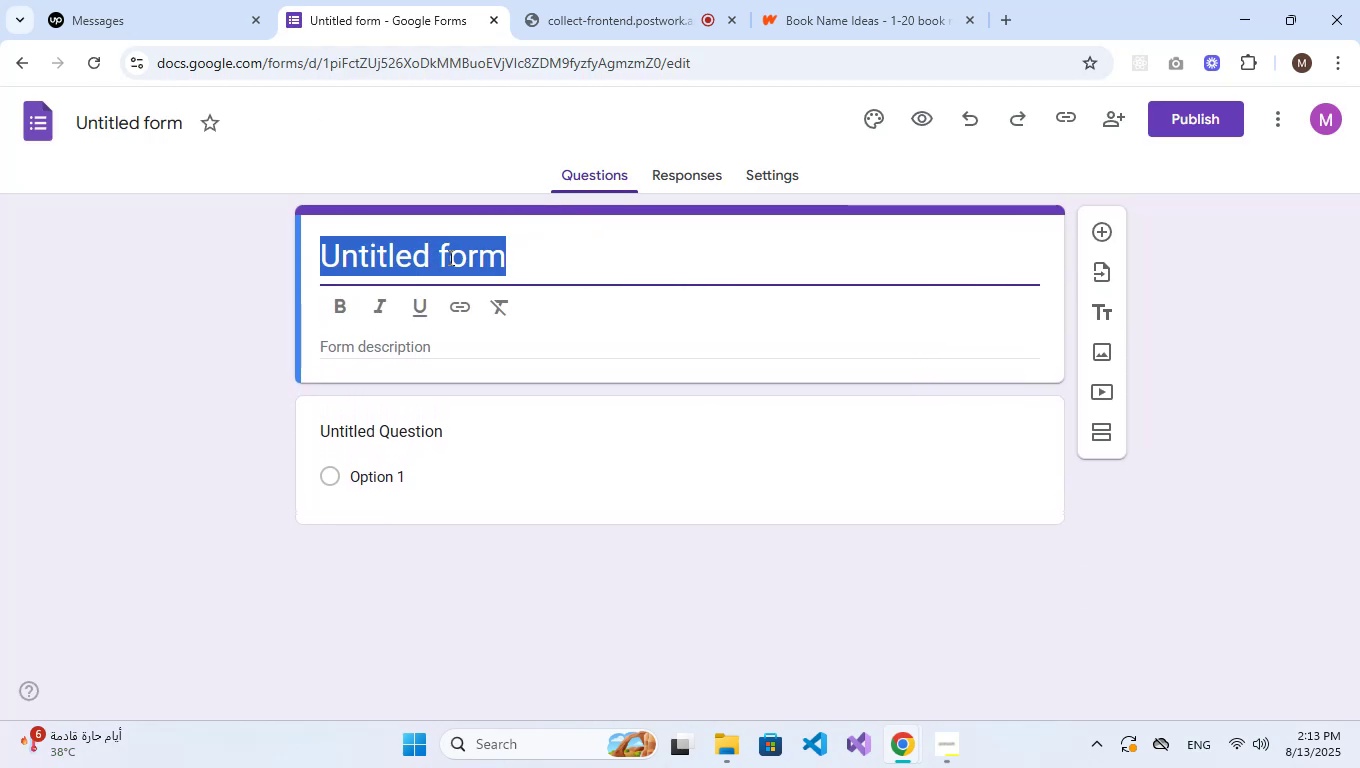 
type(eD)
key(Backspace)
key(Backspace)
type(Educational System Fedd)
key(Backspace)
key(Backspace)
type(edback ())
 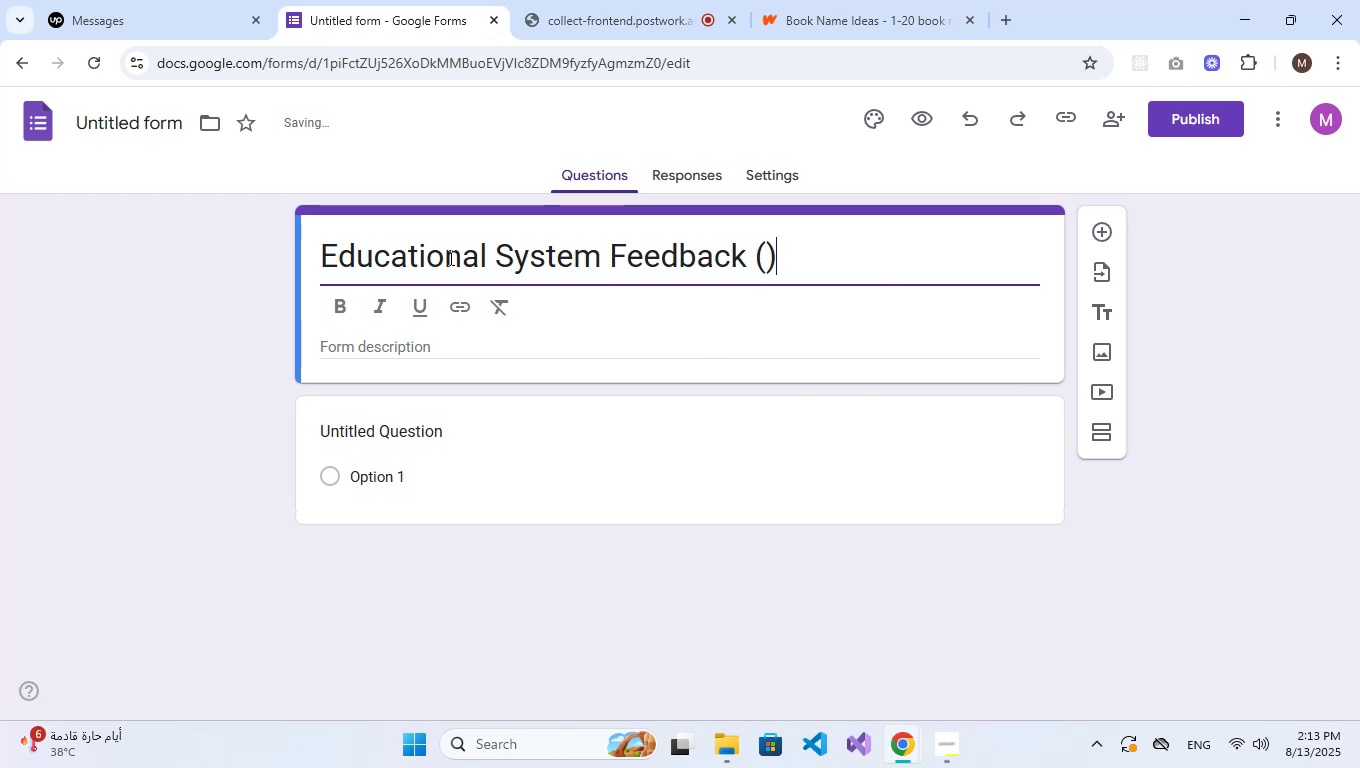 
key(ArrowLeft)
 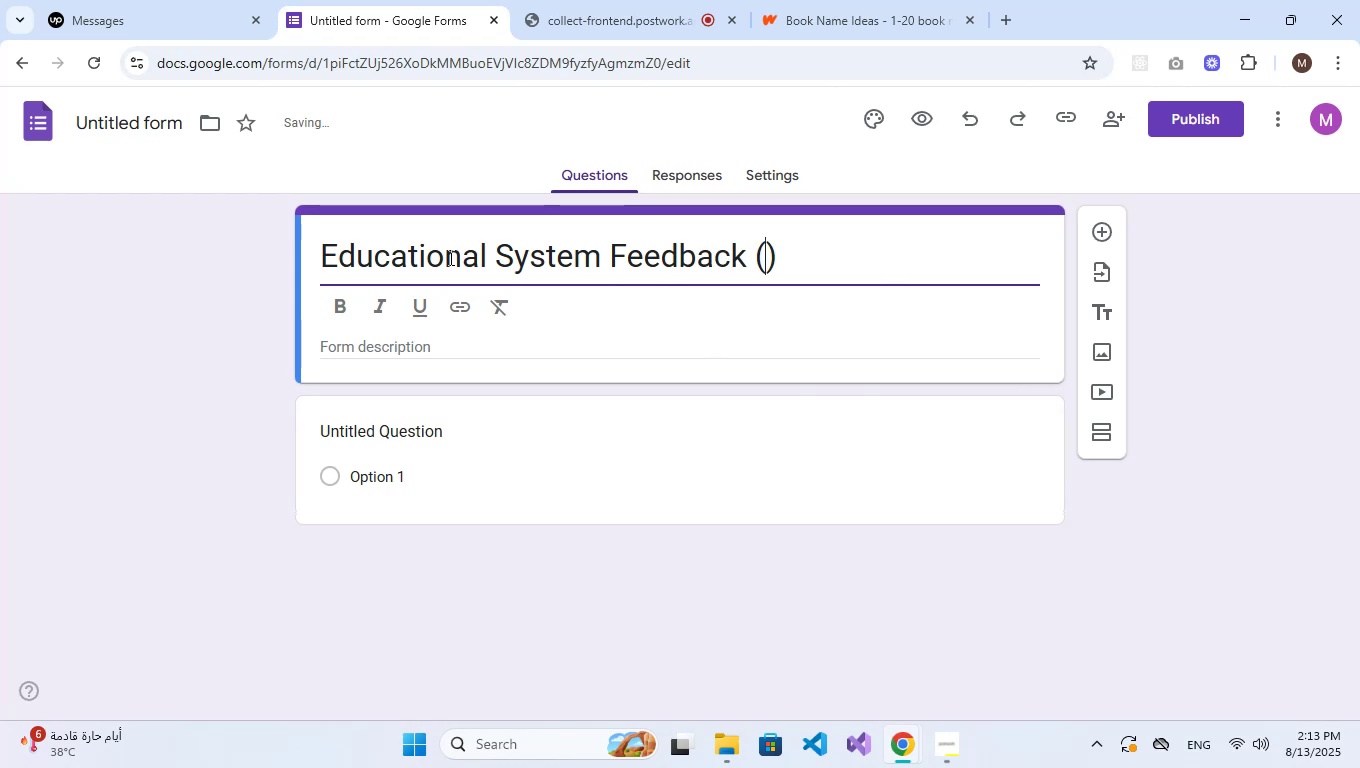 
type(Students)
 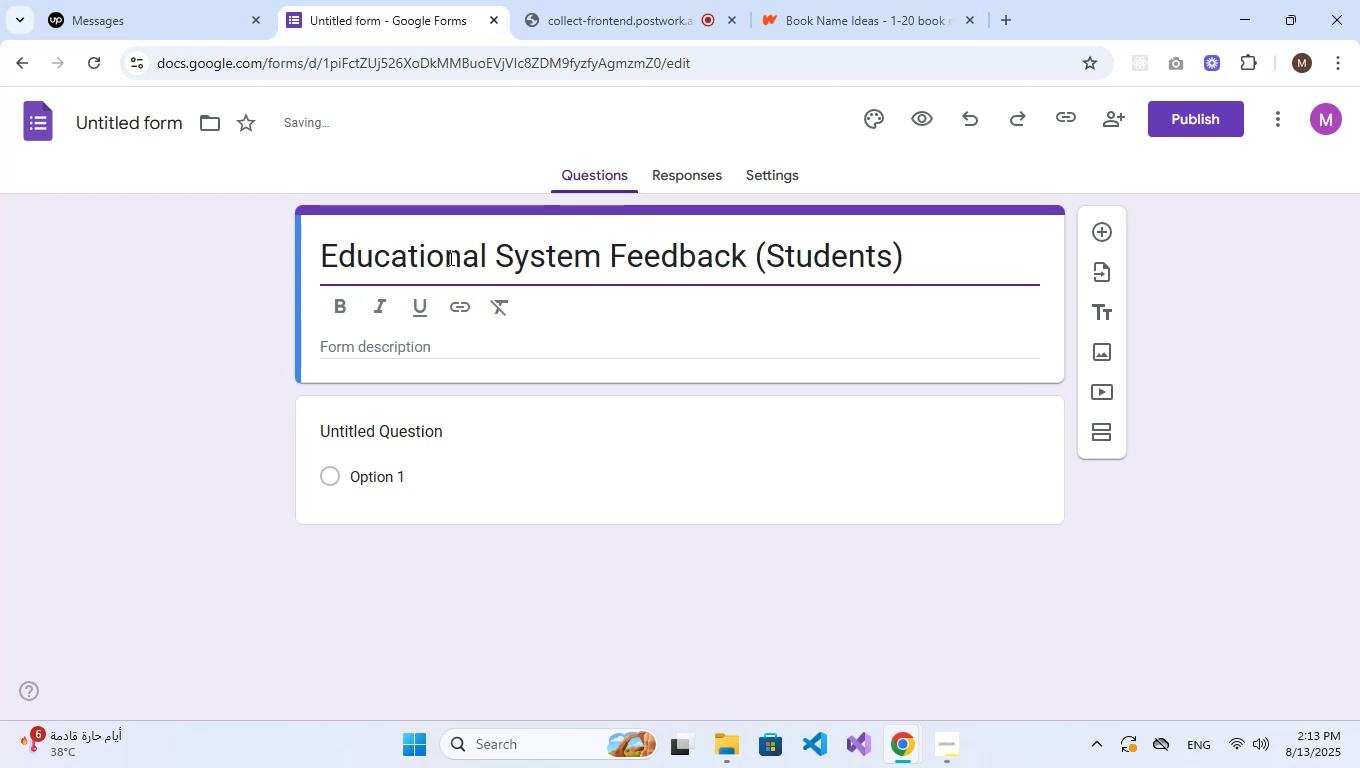 
key(ArrowRight)
 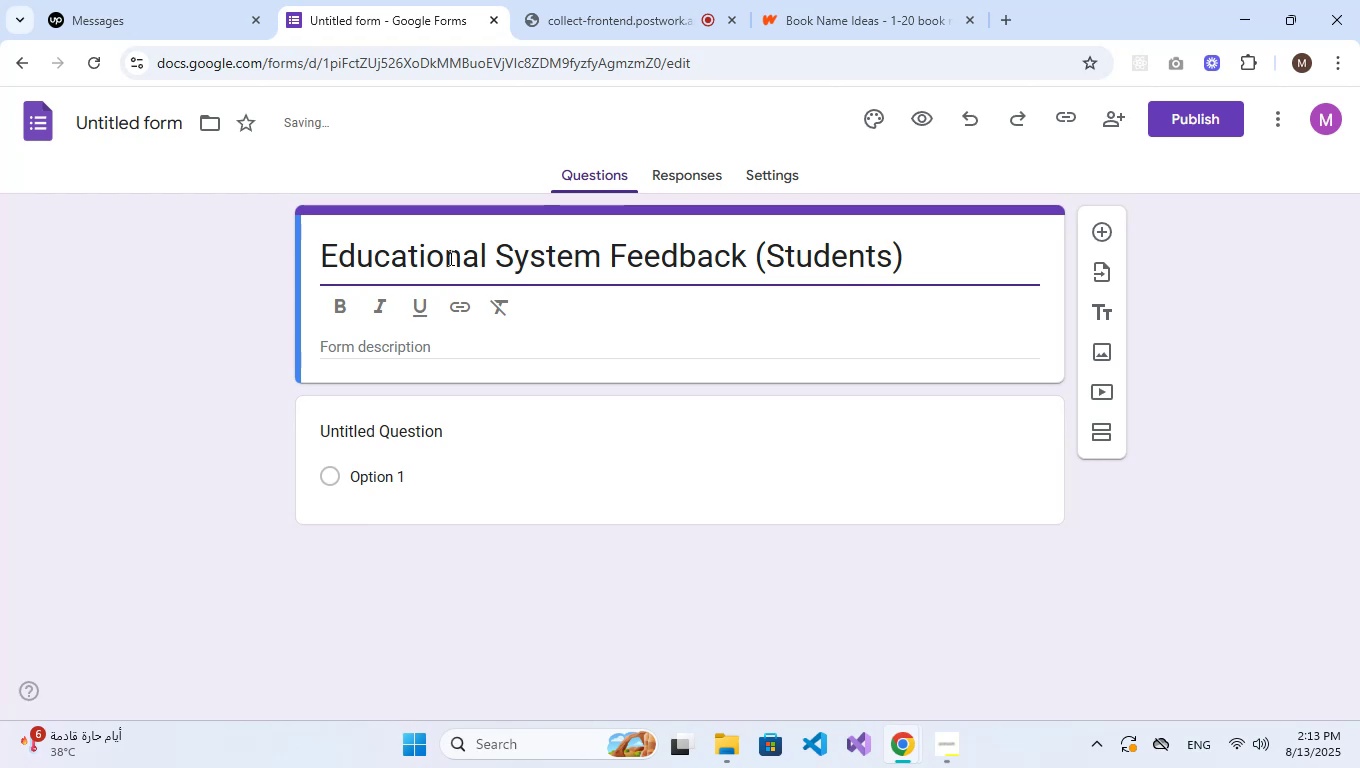 
key(ArrowDown)
 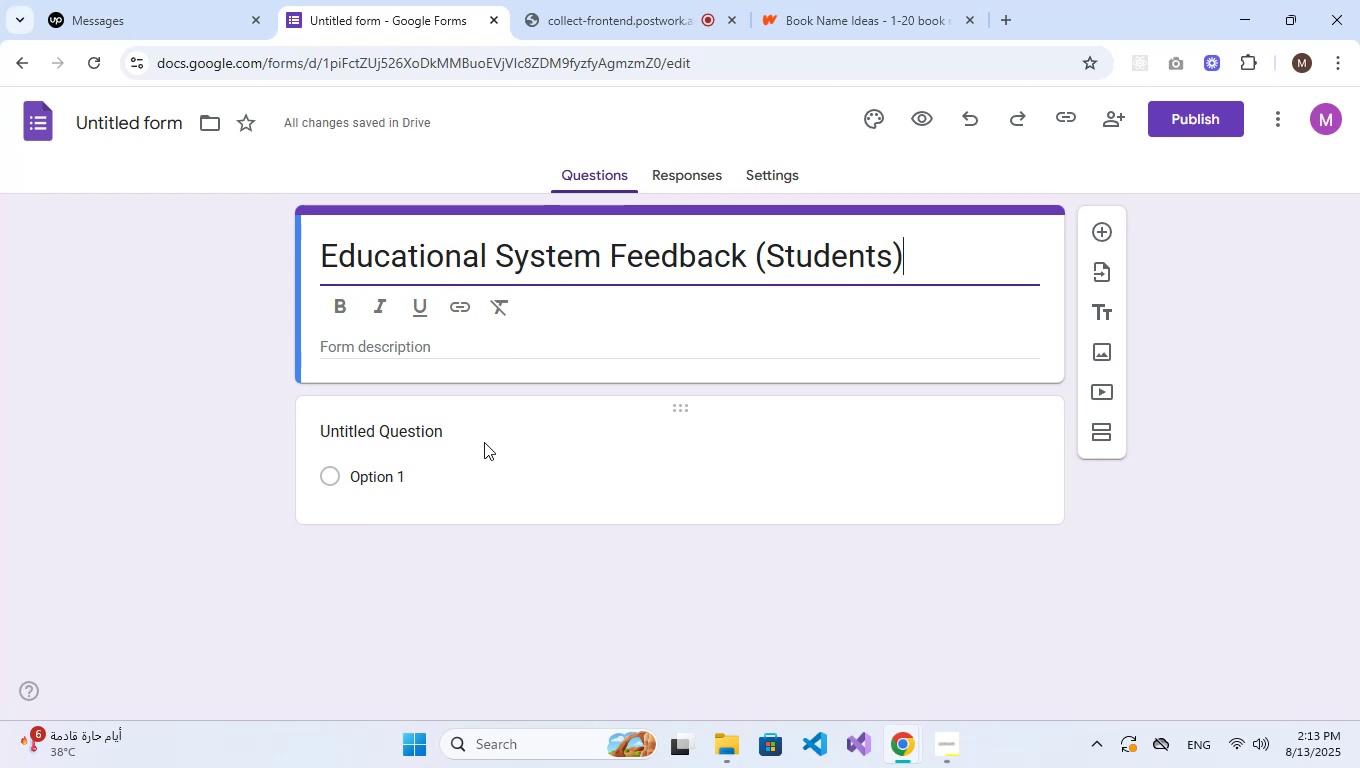 
left_click([512, 355])
 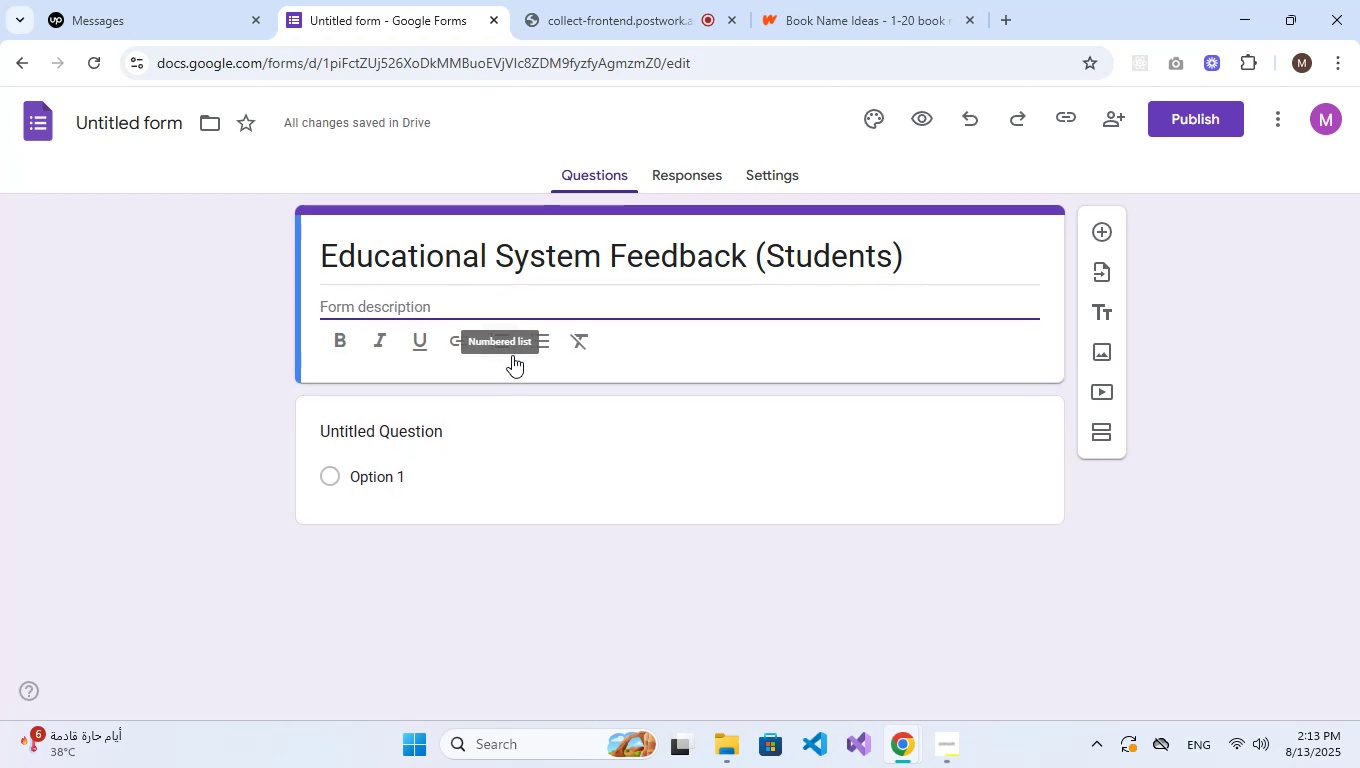 
type(Ypo)
key(Backspace)
key(Backspace)
type(our opinion matters!)
 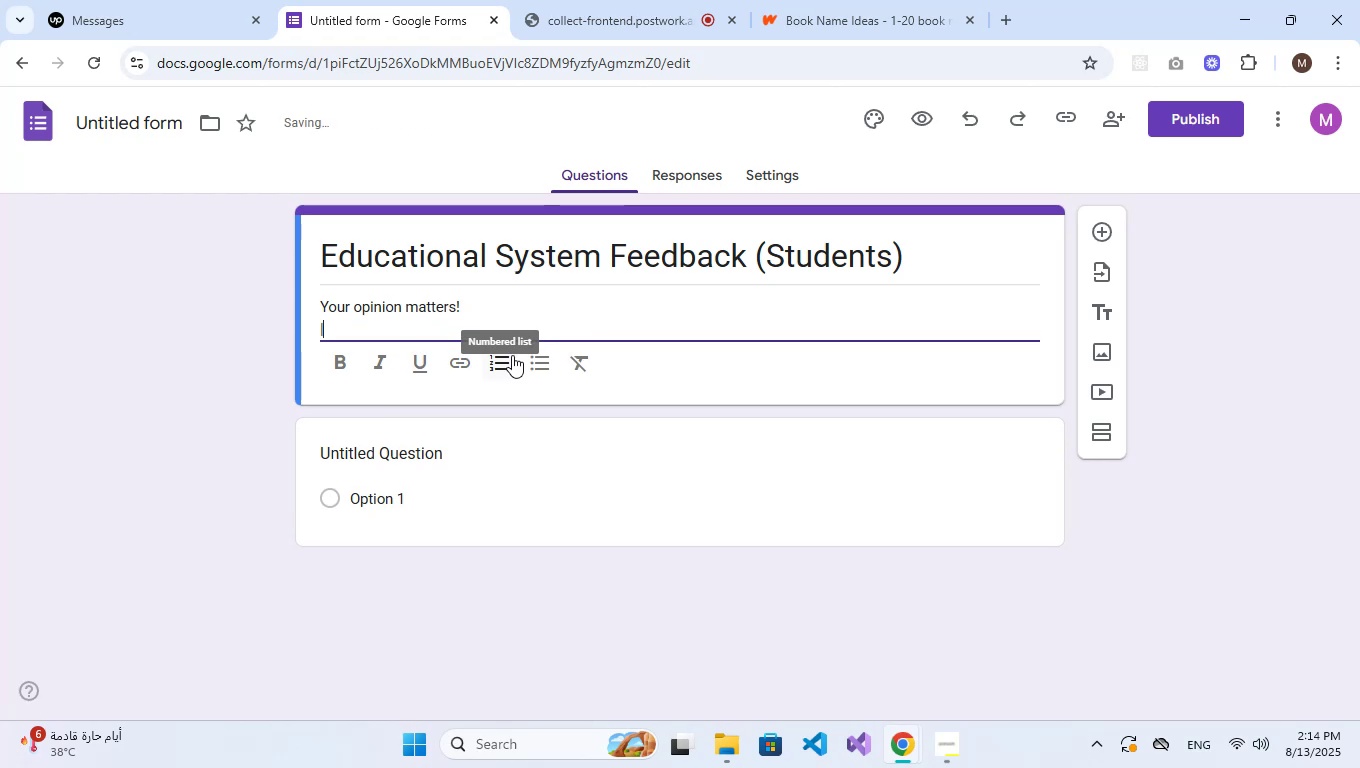 
key(Shift+Enter)
 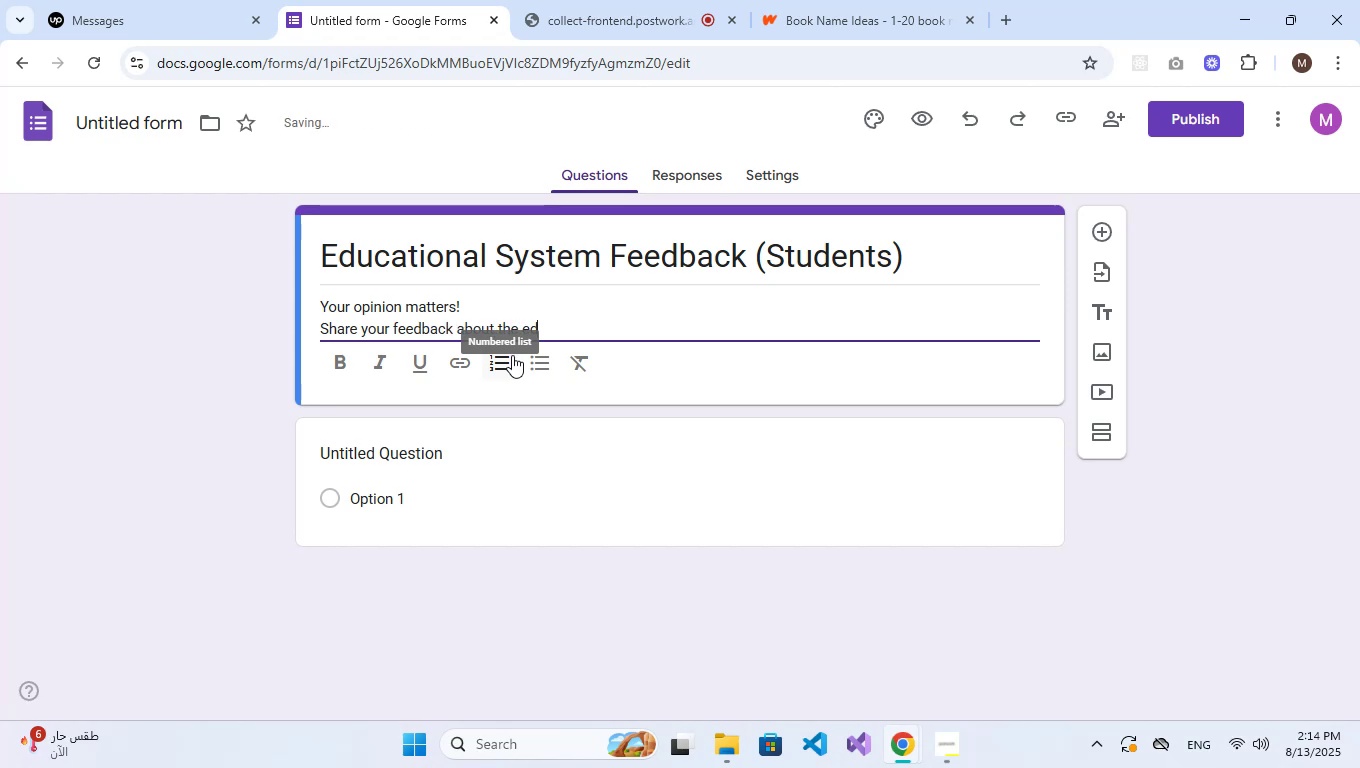 
type(|)
key(Backspace)
type(Share your feedback about the edu)
 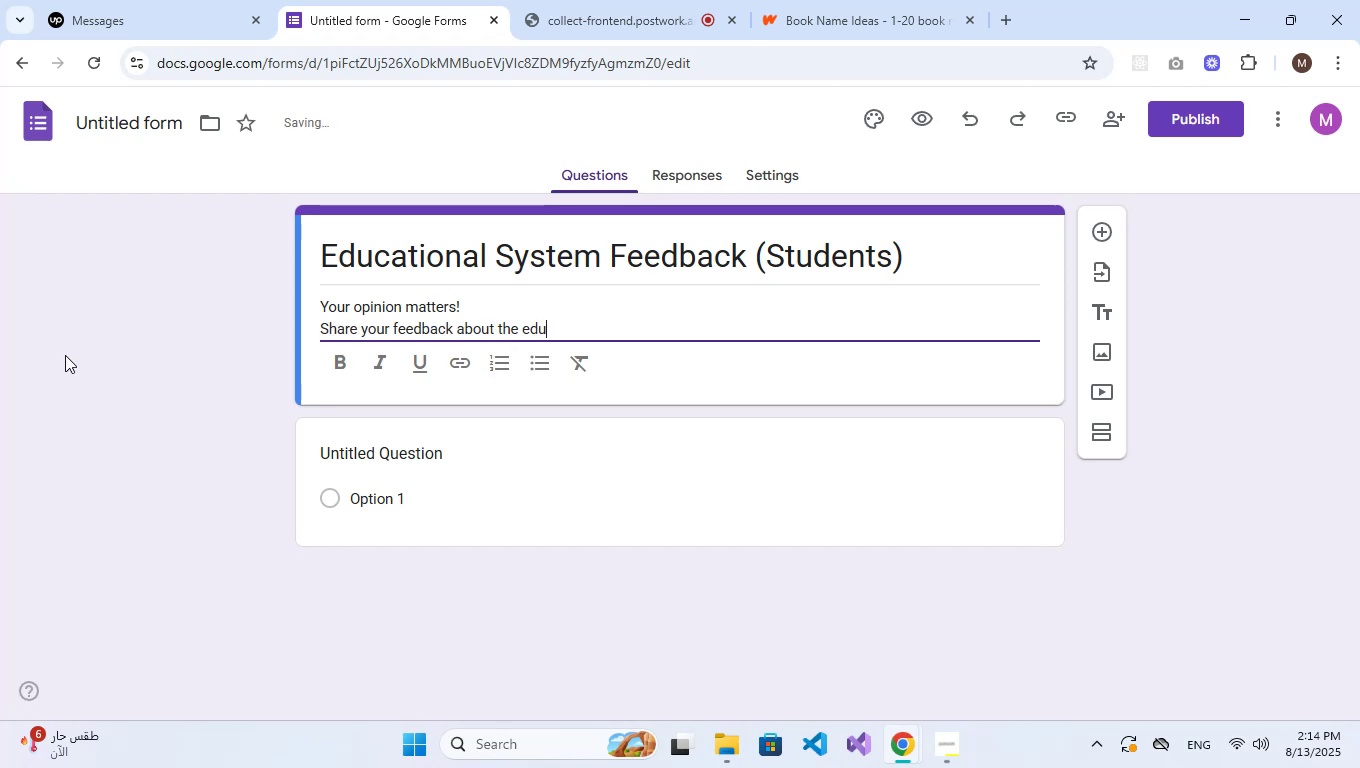 
type(cational system.)
 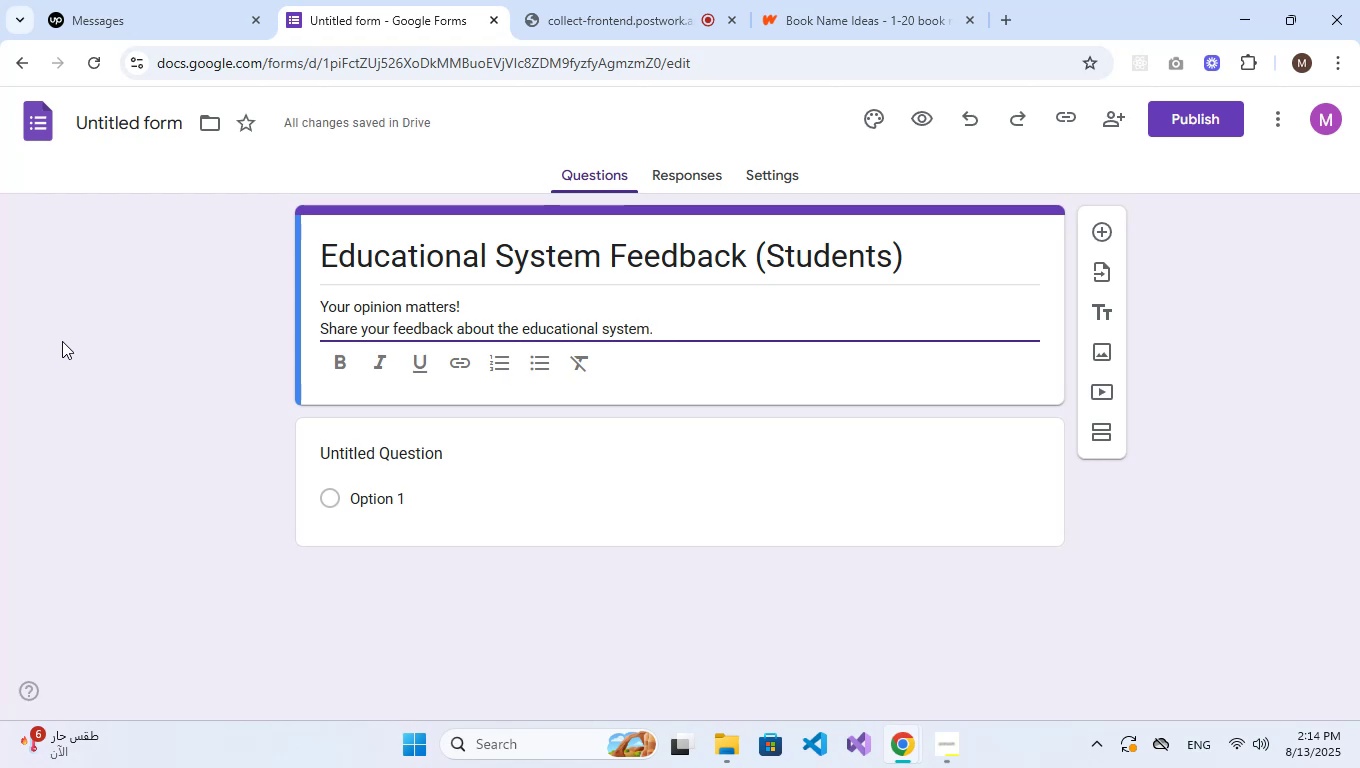 
wait(8.87)
 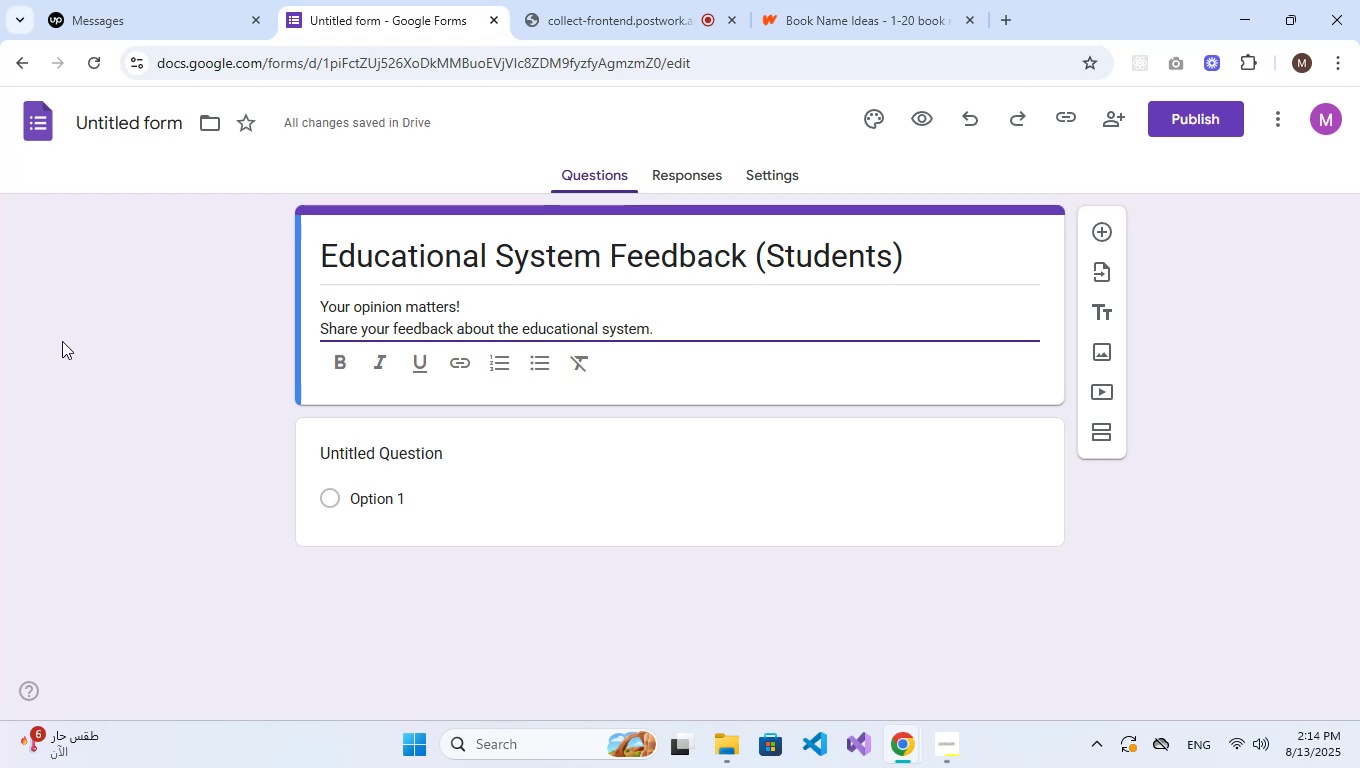 
left_click([398, 449])
 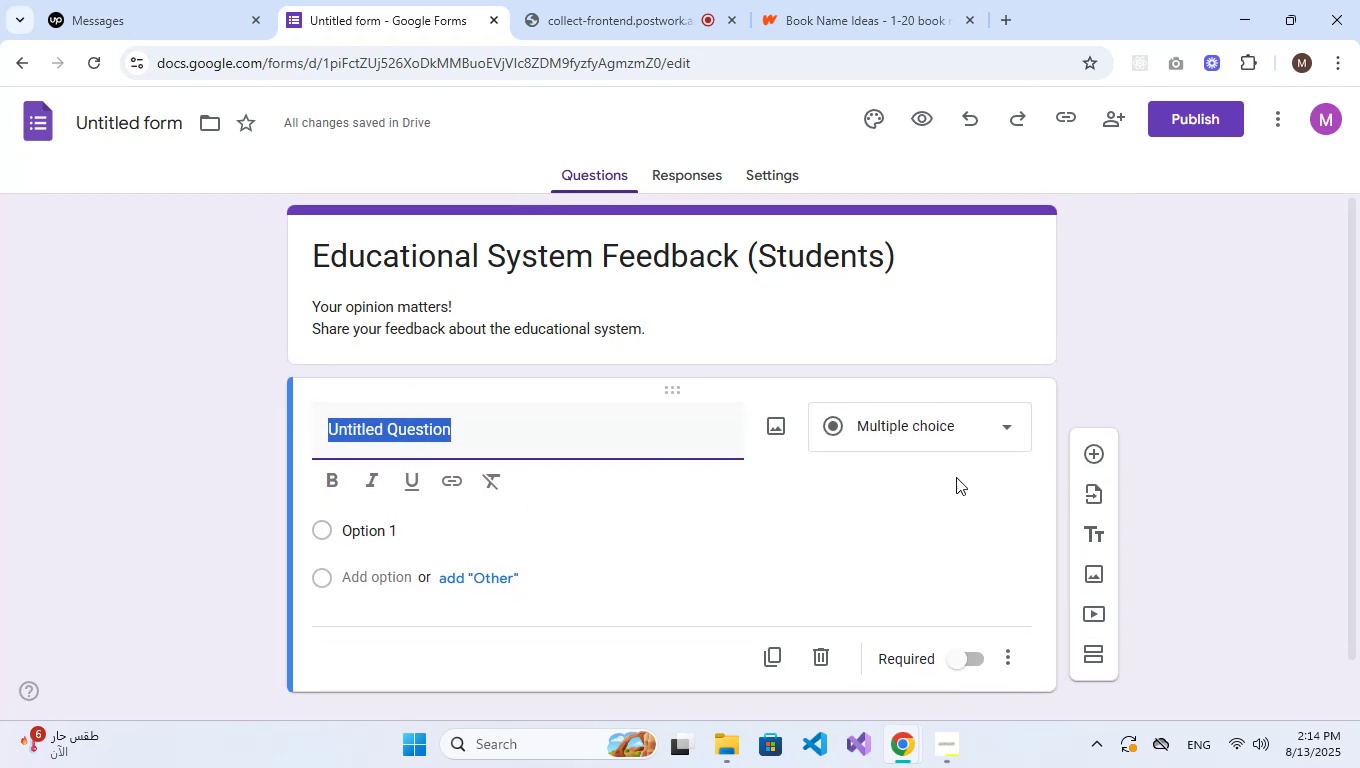 
left_click([998, 436])
 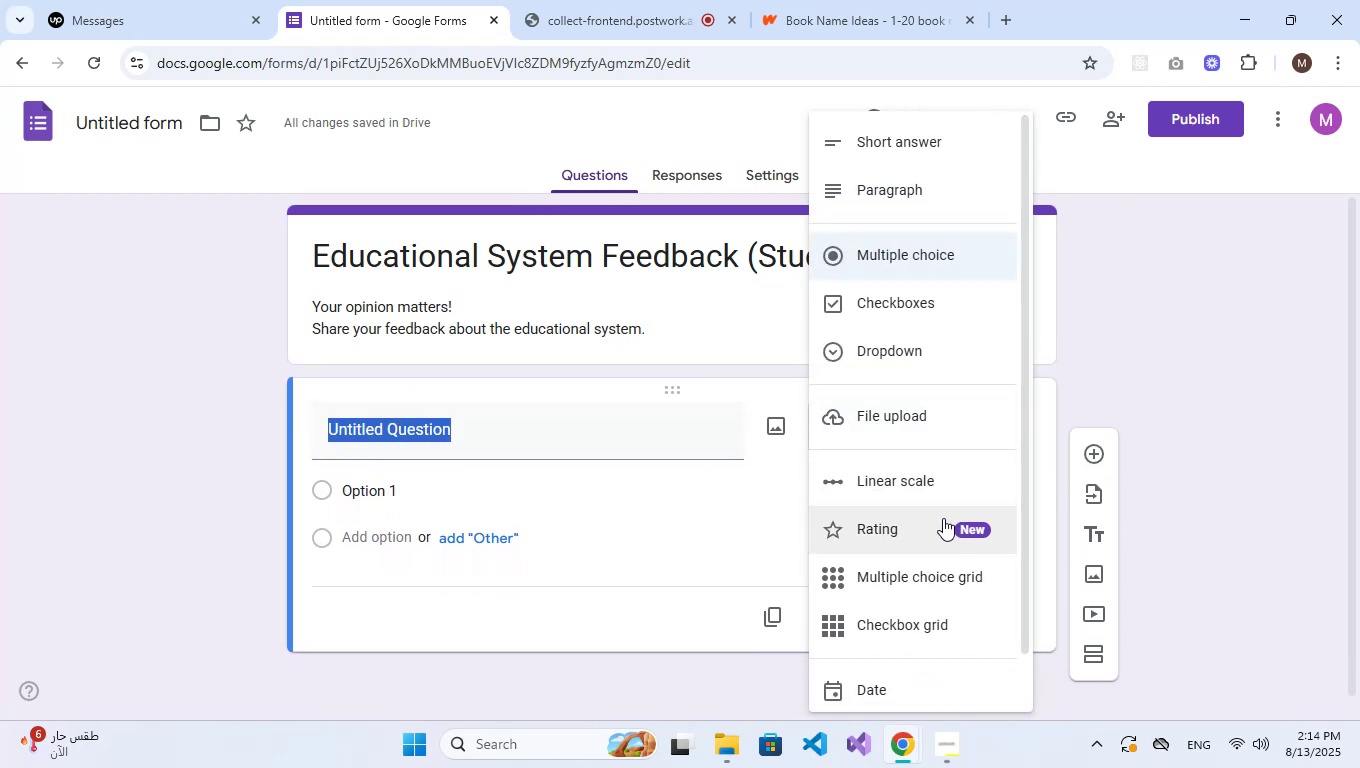 
left_click([936, 483])
 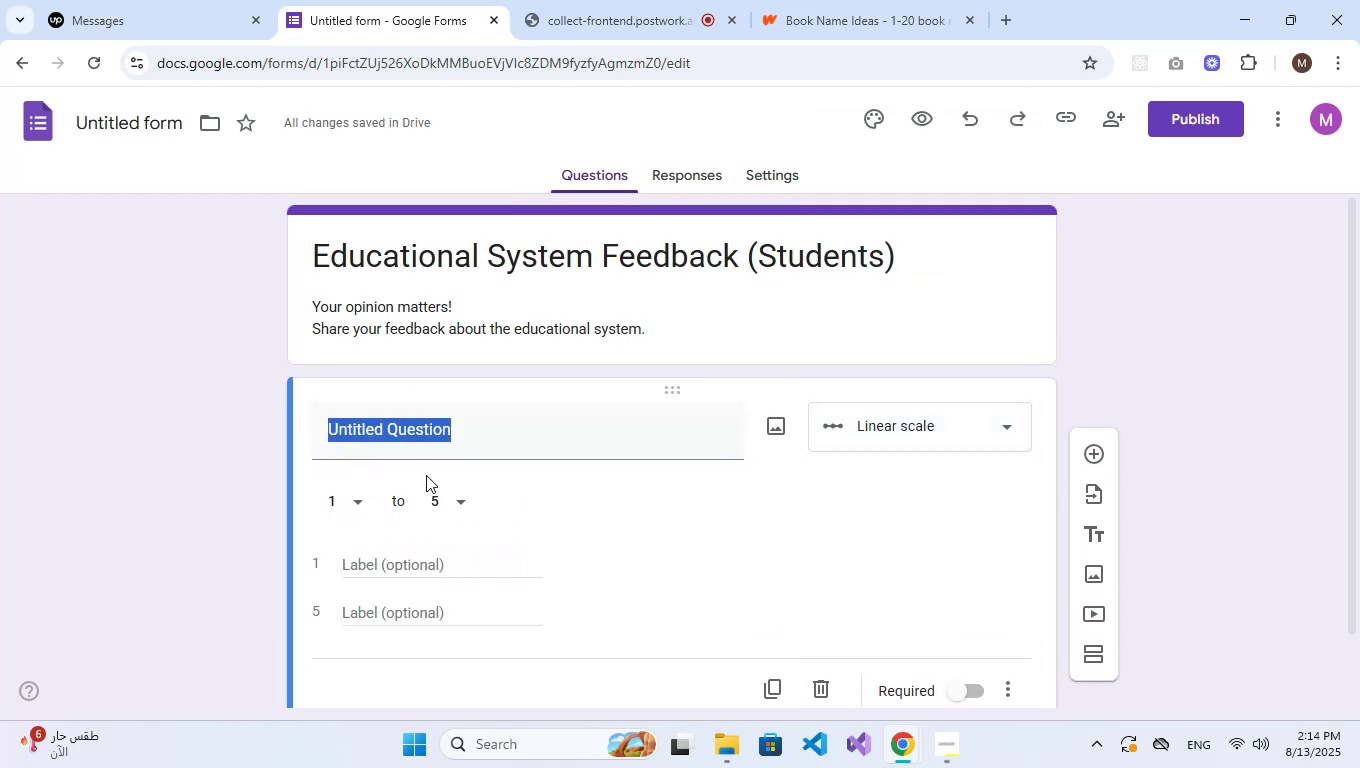 
wait(5.78)
 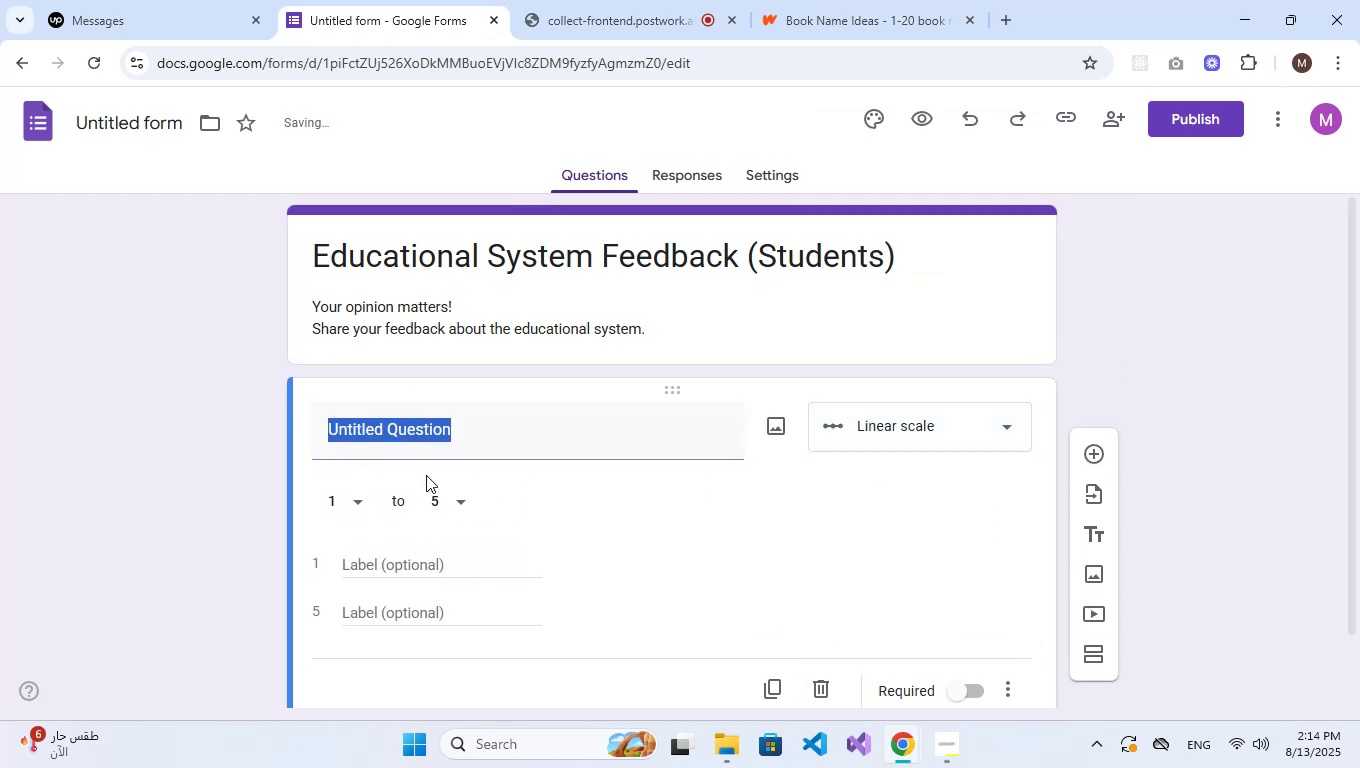 
left_click([849, 411])
 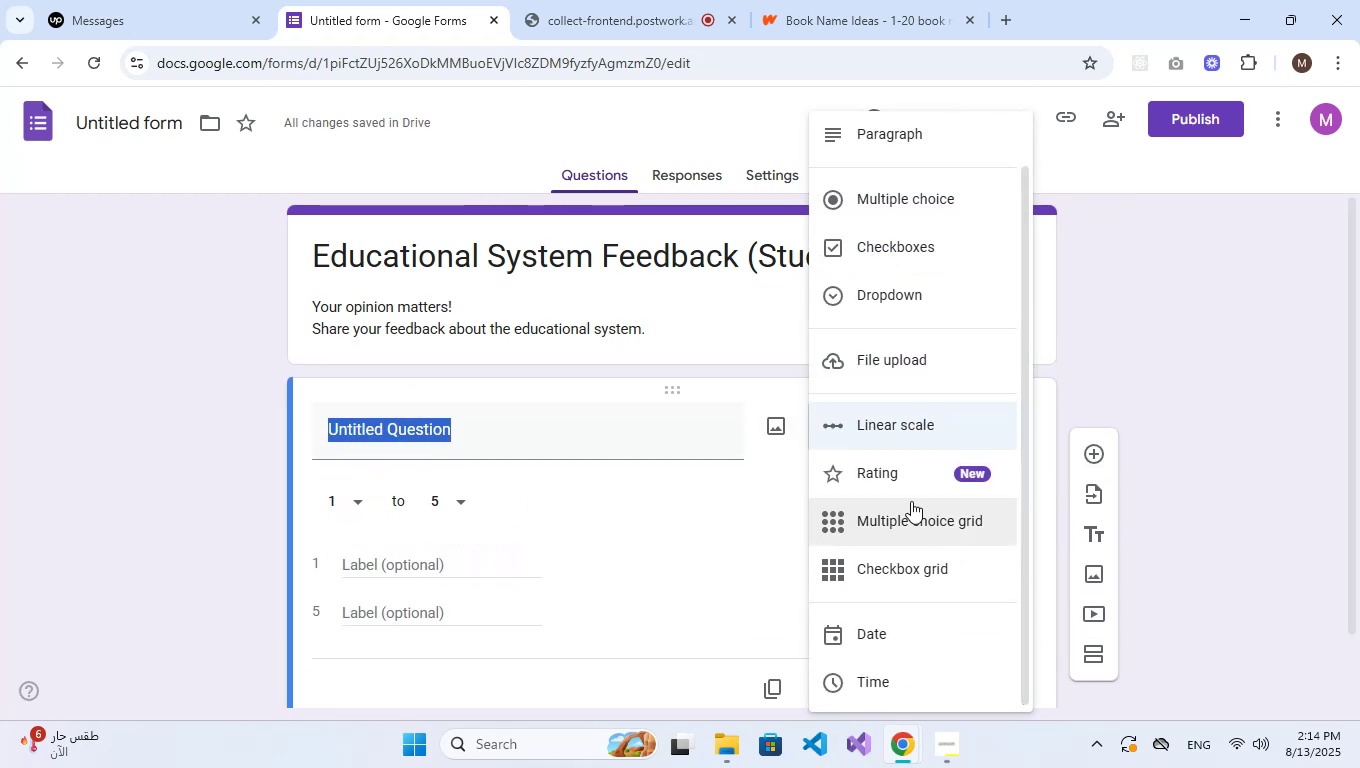 
left_click([899, 476])
 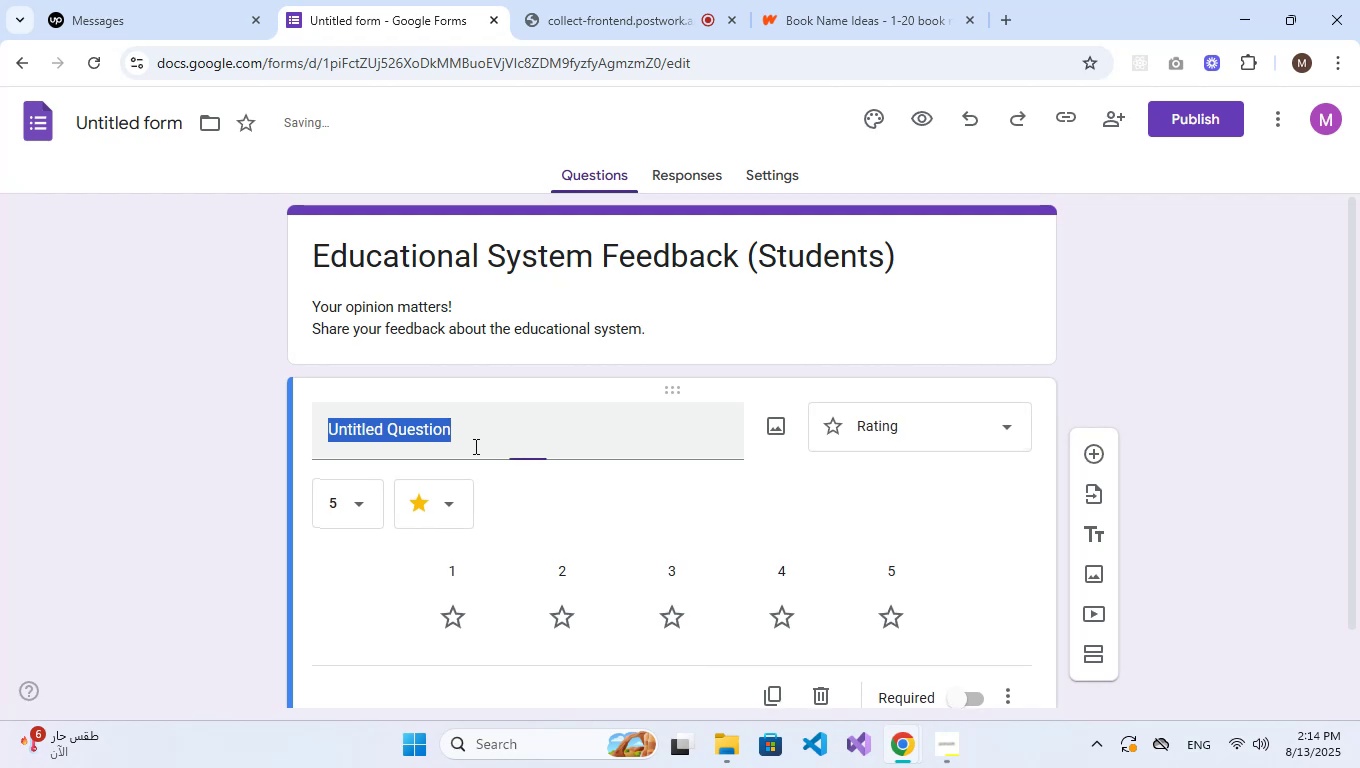 
double_click([474, 446])
 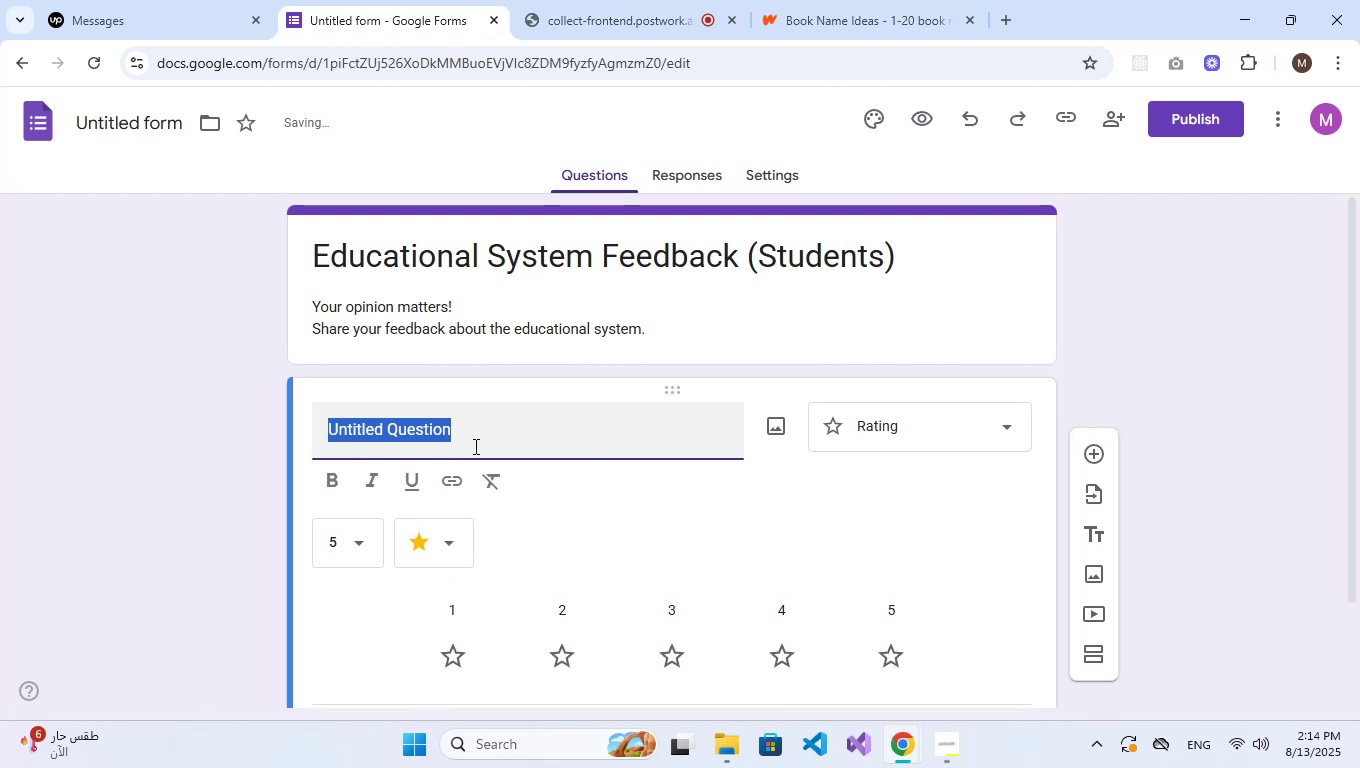 
type(How)
 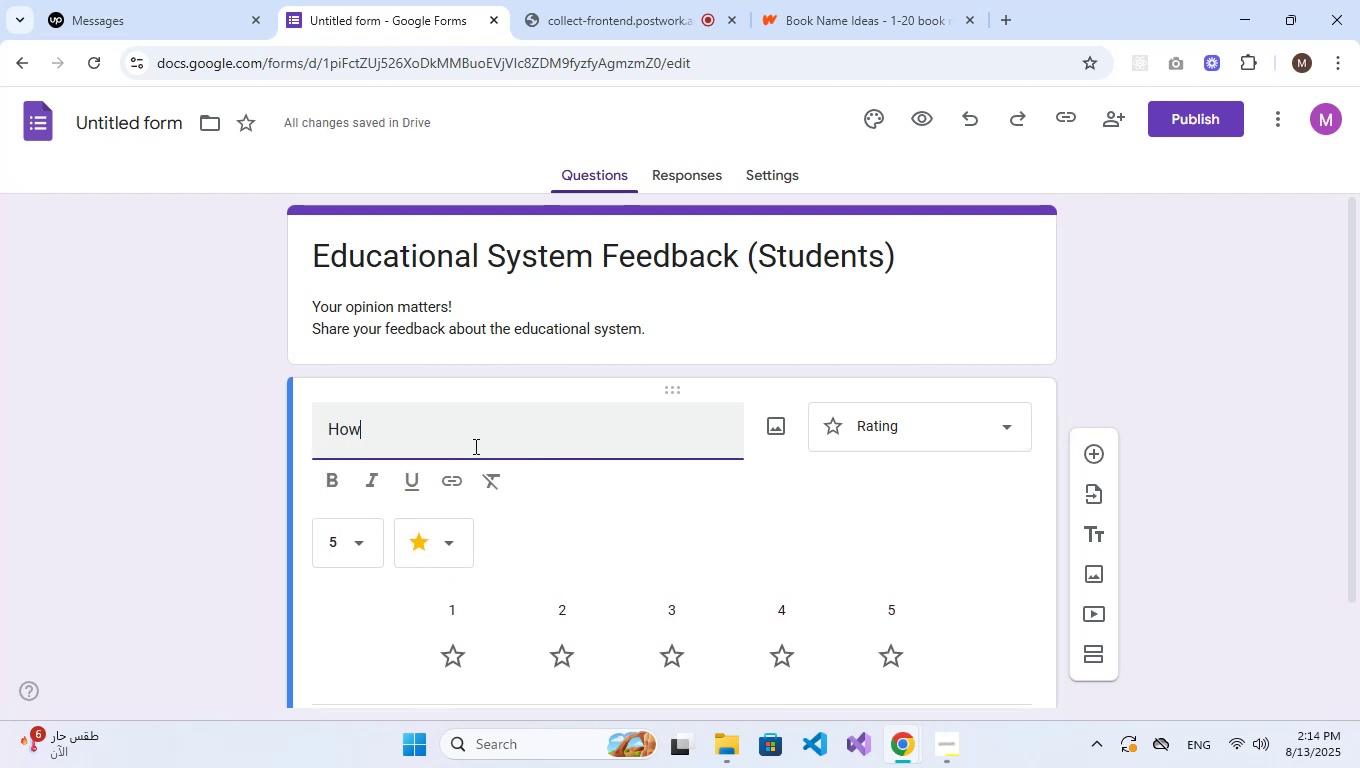 
wait(6.34)
 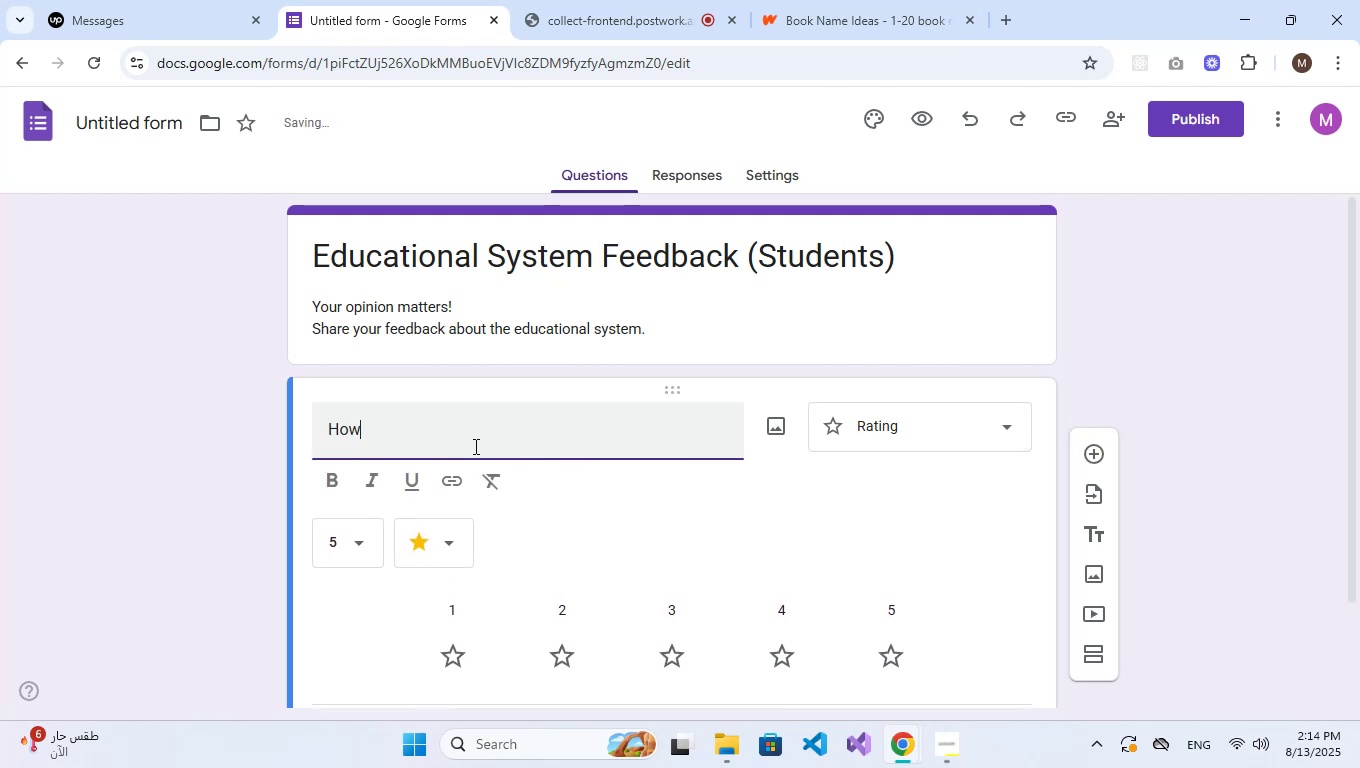 
type( W)
key(Backspace)
type(woi)
key(Backspace)
type(uld you rate your overall school experience?)
 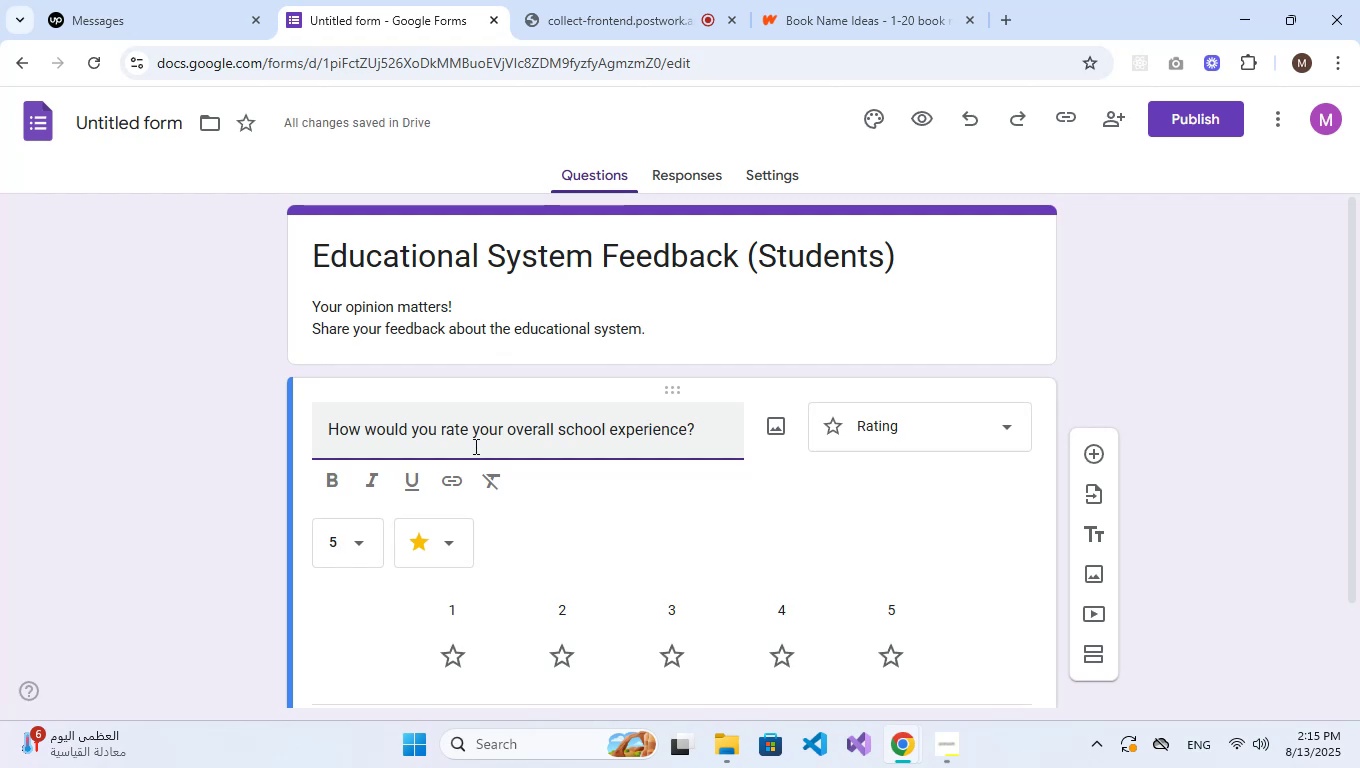 
wait(5.43)
 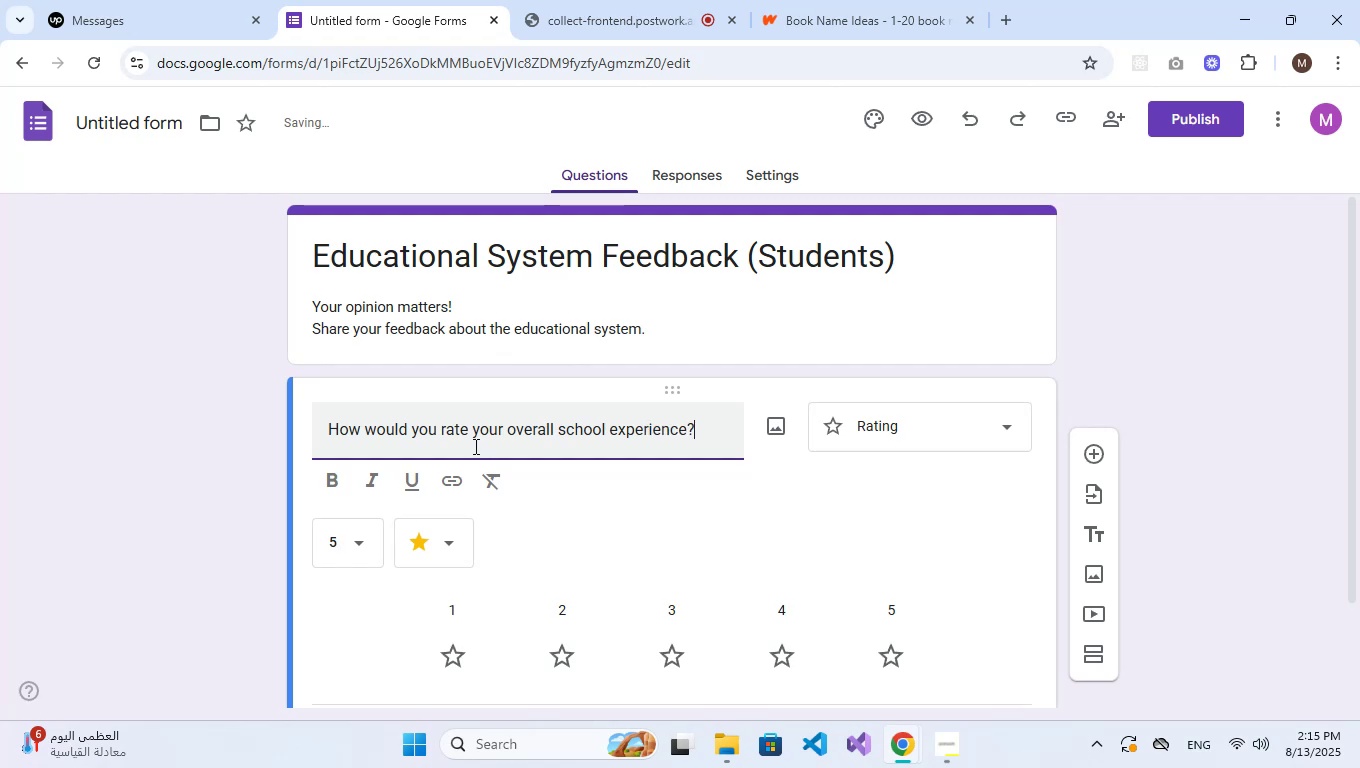 
scroll: coordinate [474, 446], scroll_direction: down, amount: 2.0
 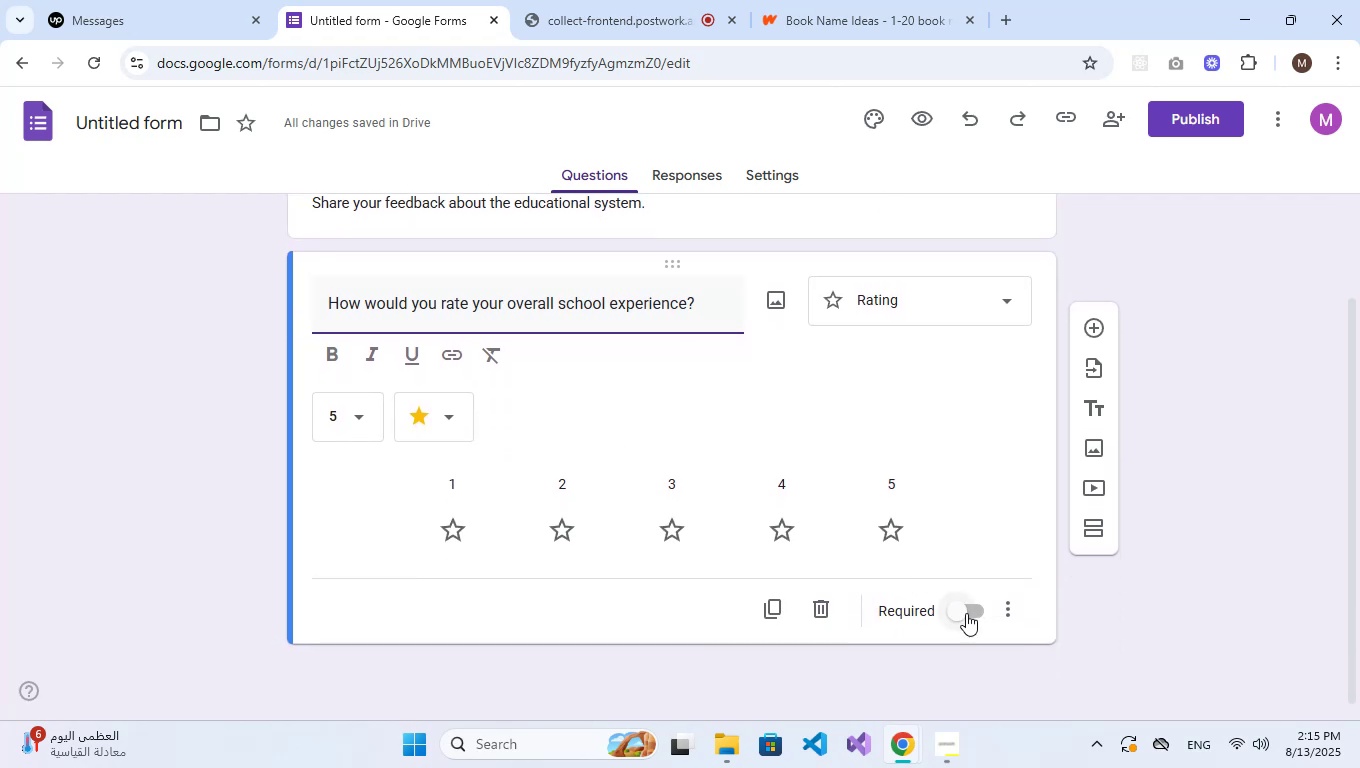 
left_click([966, 613])
 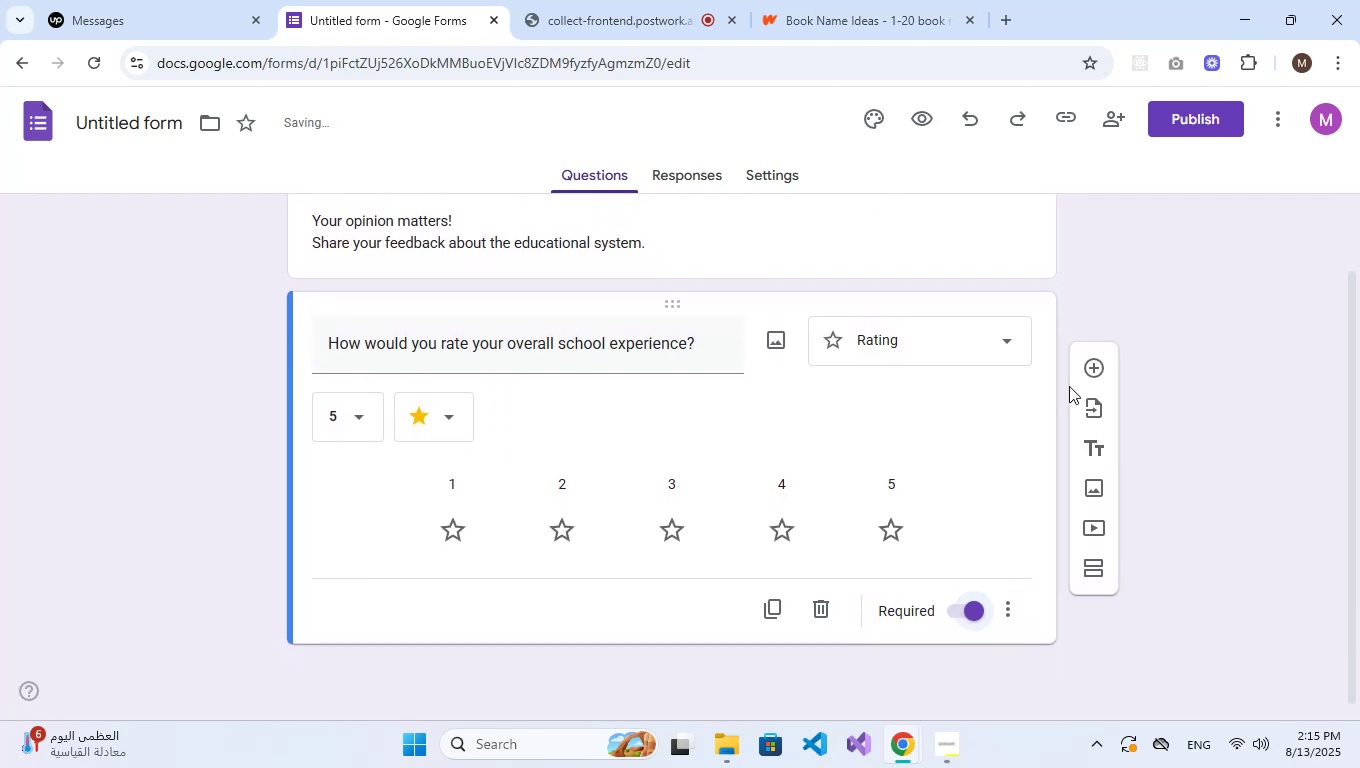 
left_click([1096, 357])
 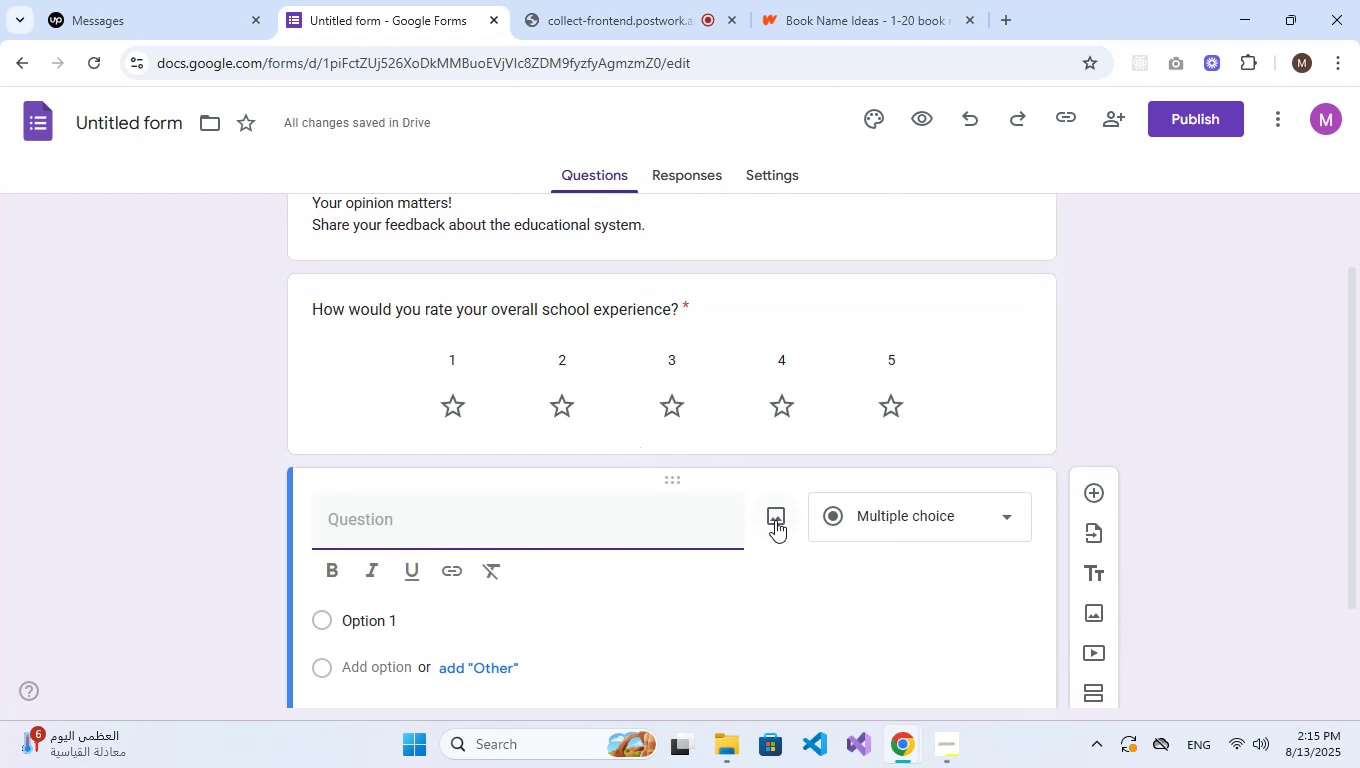 
left_click([917, 522])
 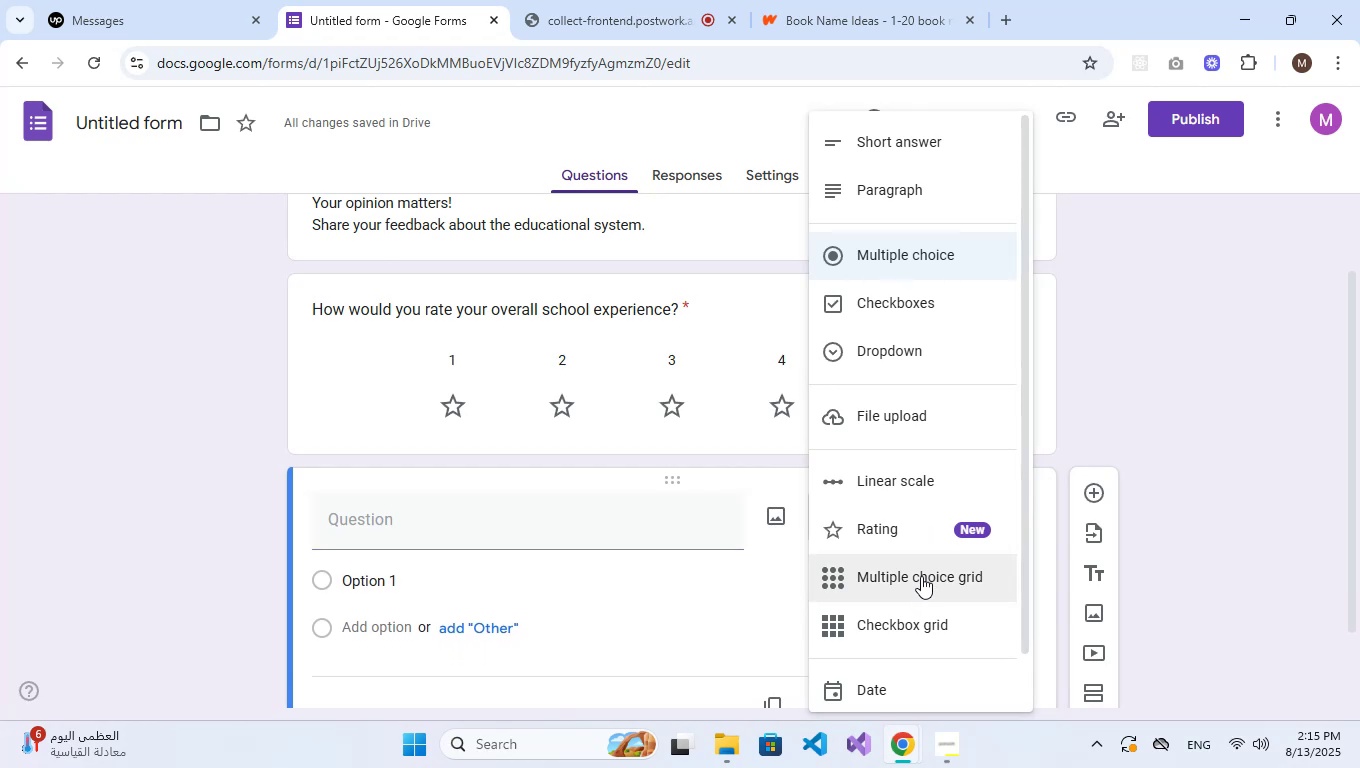 
left_click([922, 576])
 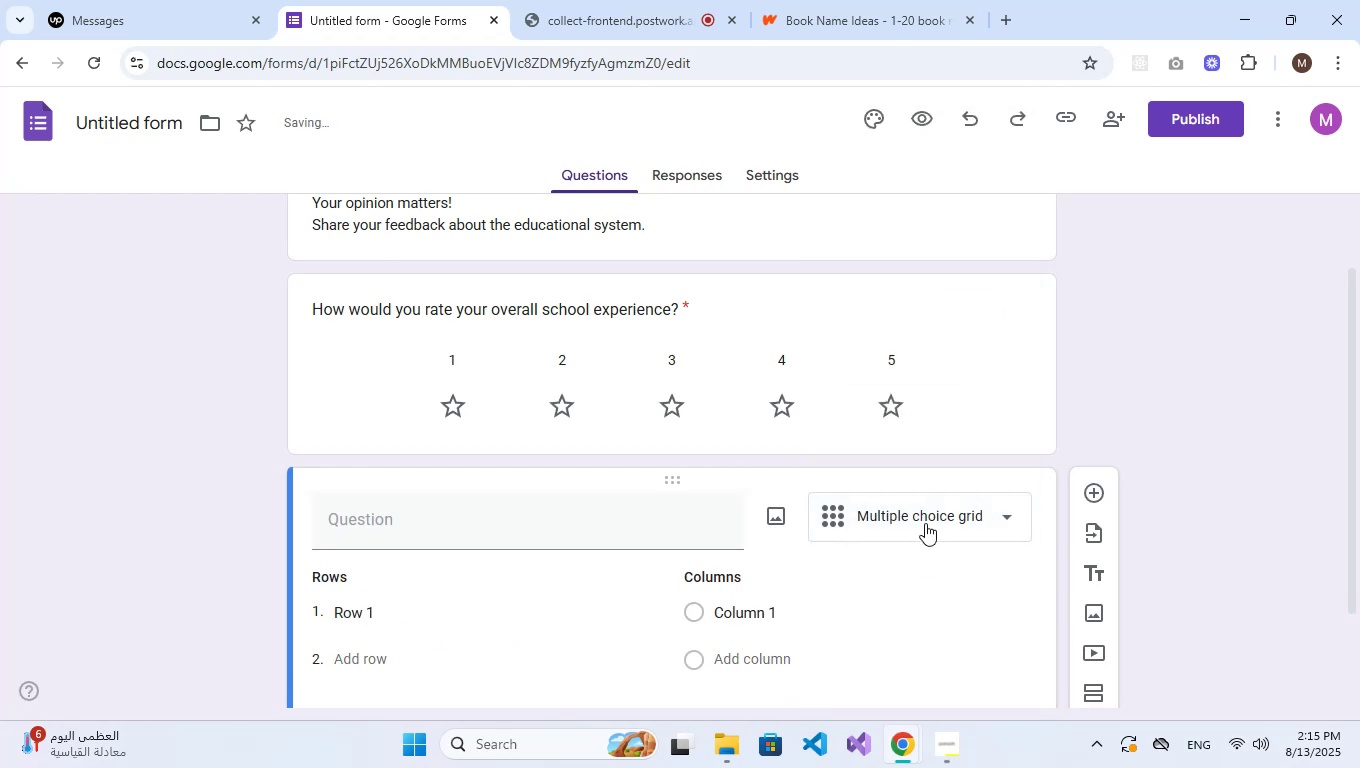 
scroll: coordinate [625, 531], scroll_direction: down, amount: 2.0
 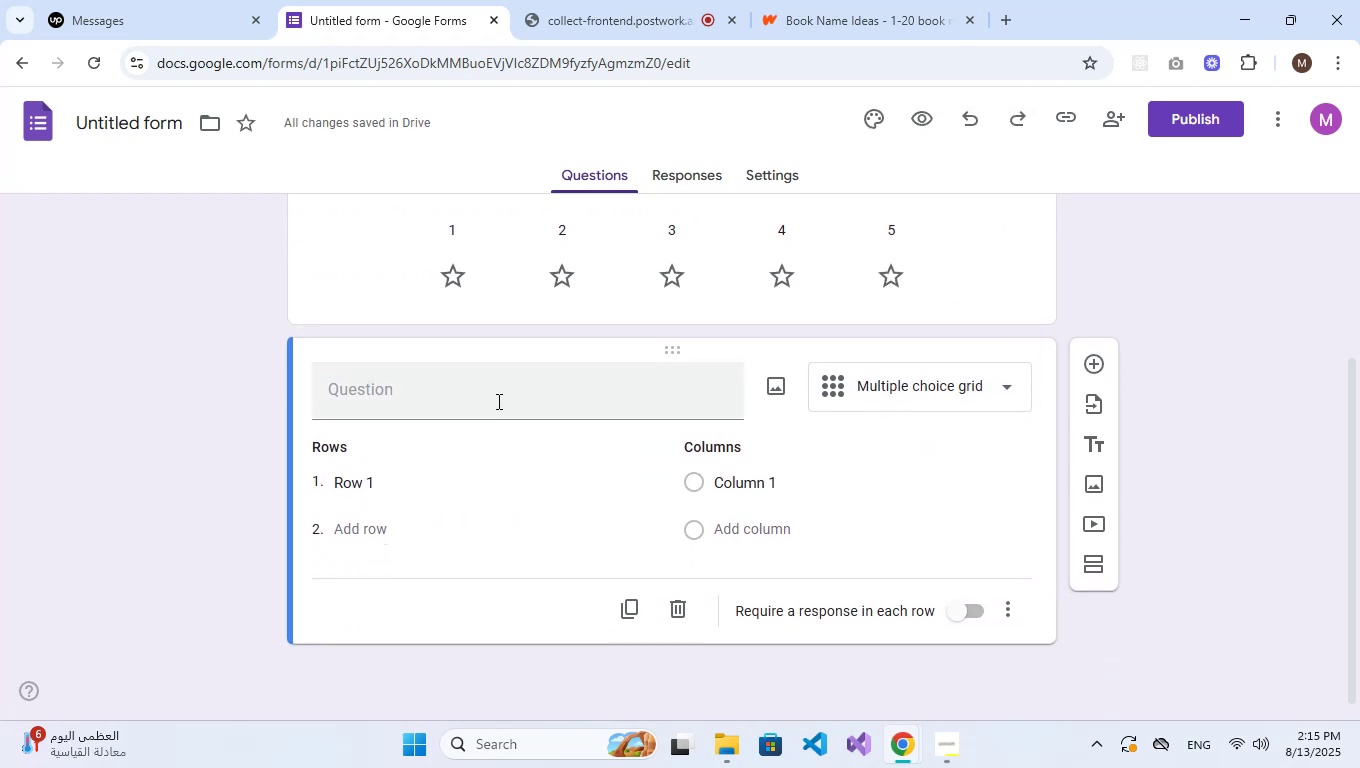 
left_click([497, 399])
 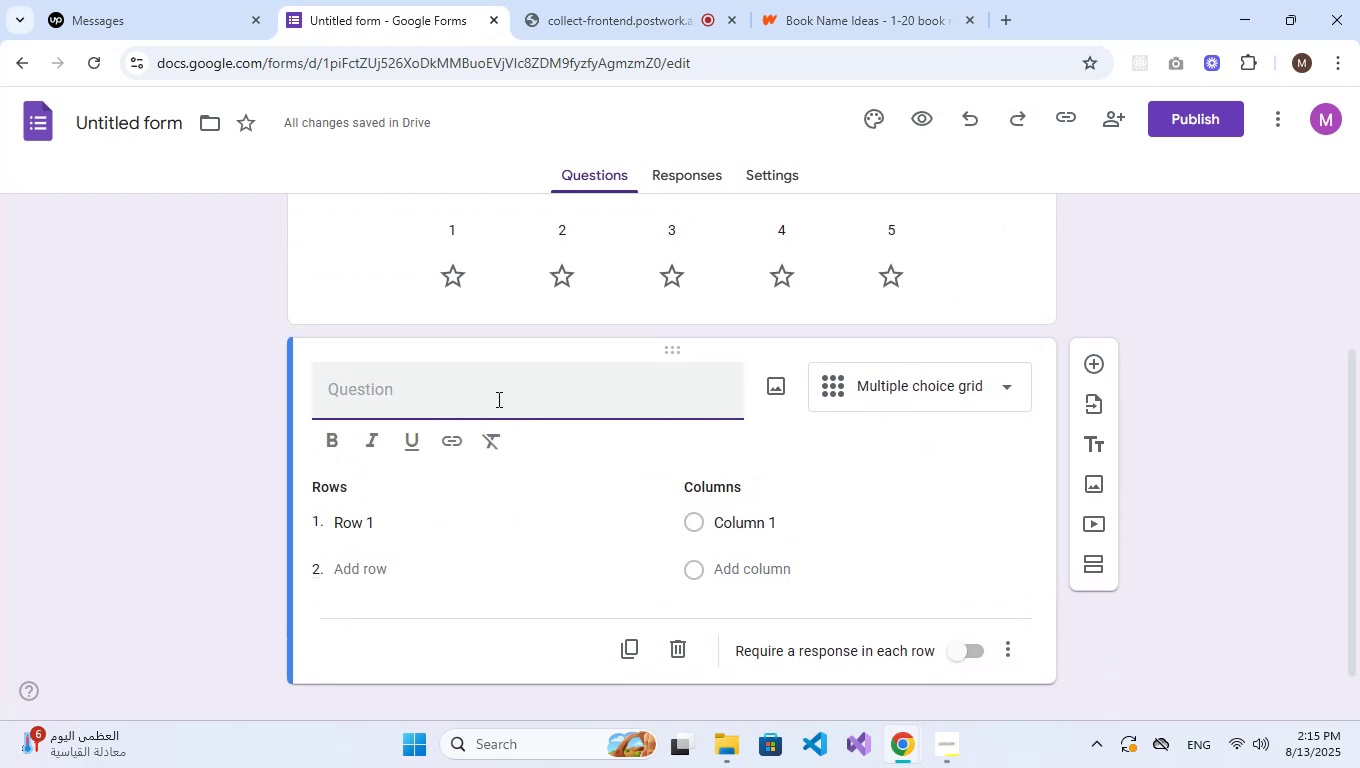 
type(Rate the following")
 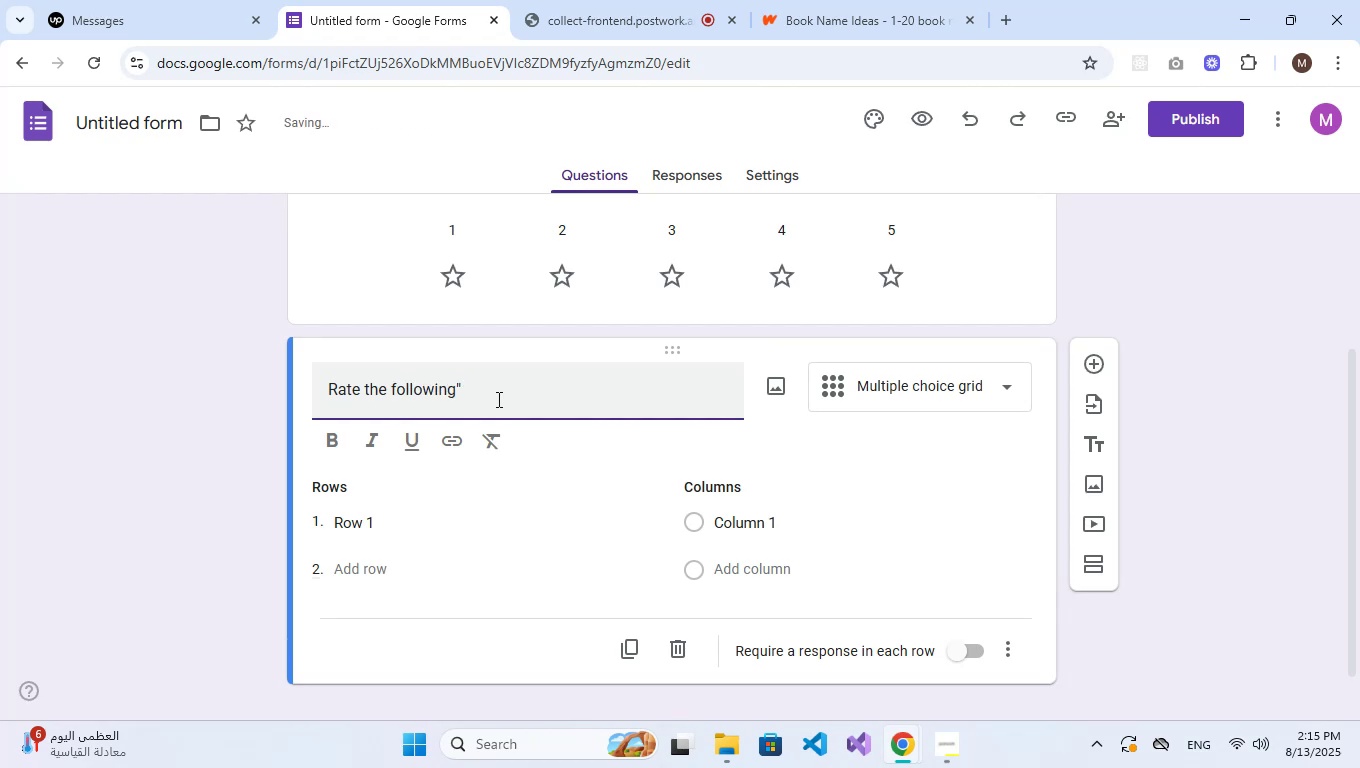 
key(ArrowLeft)
 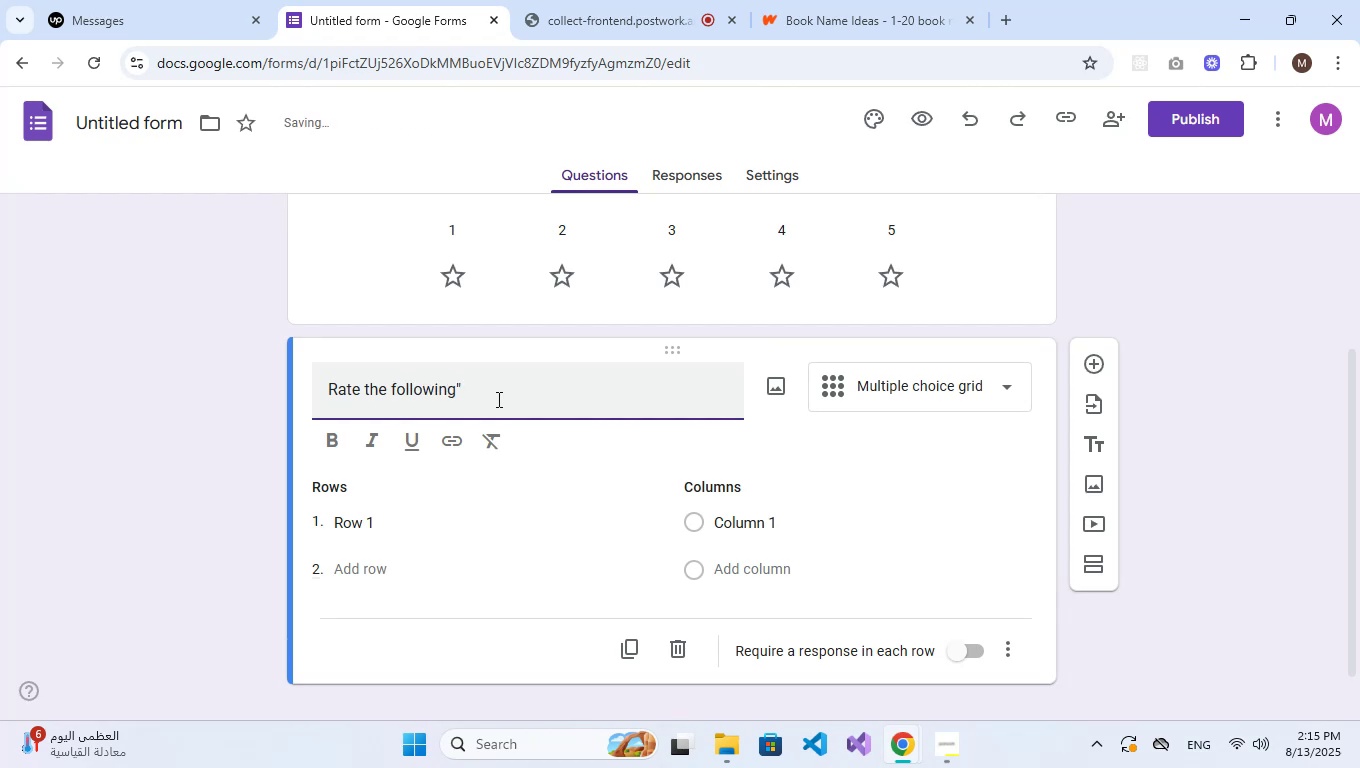 
type( aspects)
 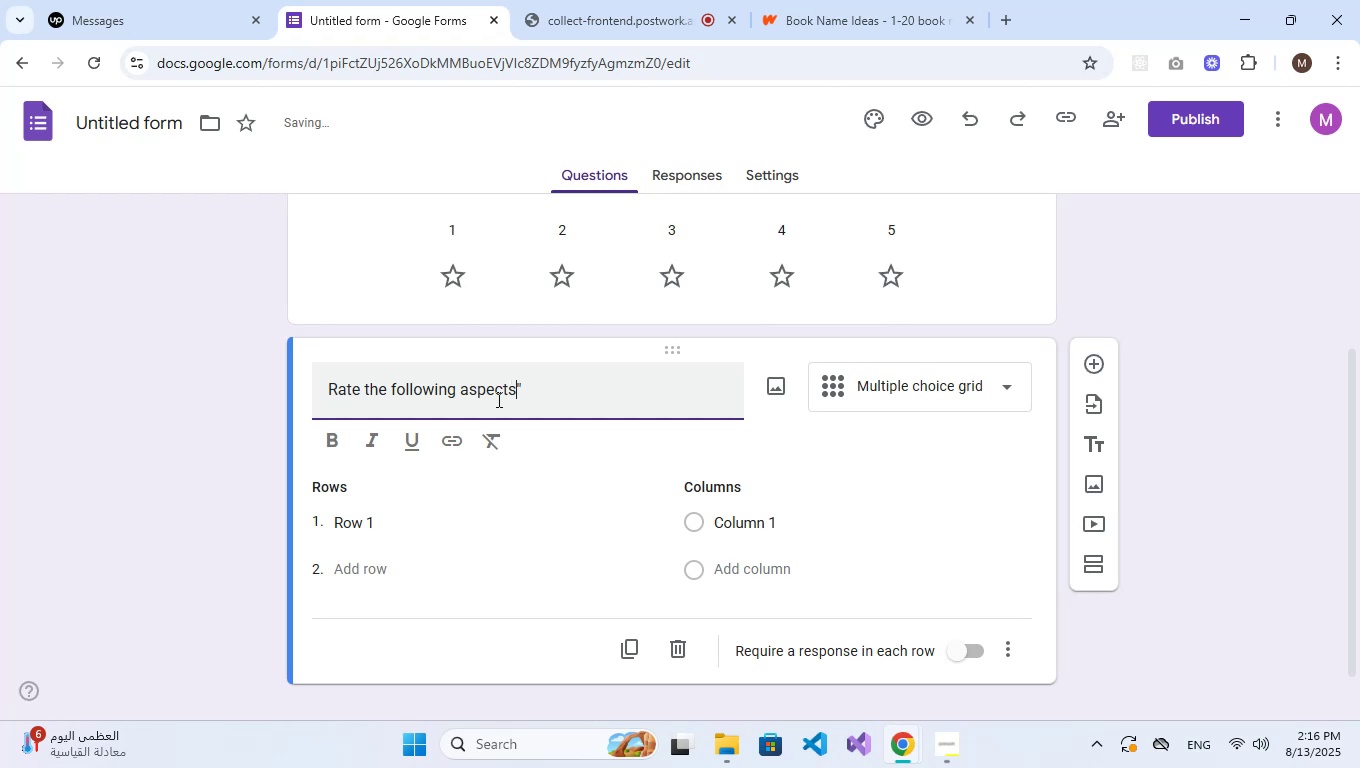 
key(ArrowRight)
 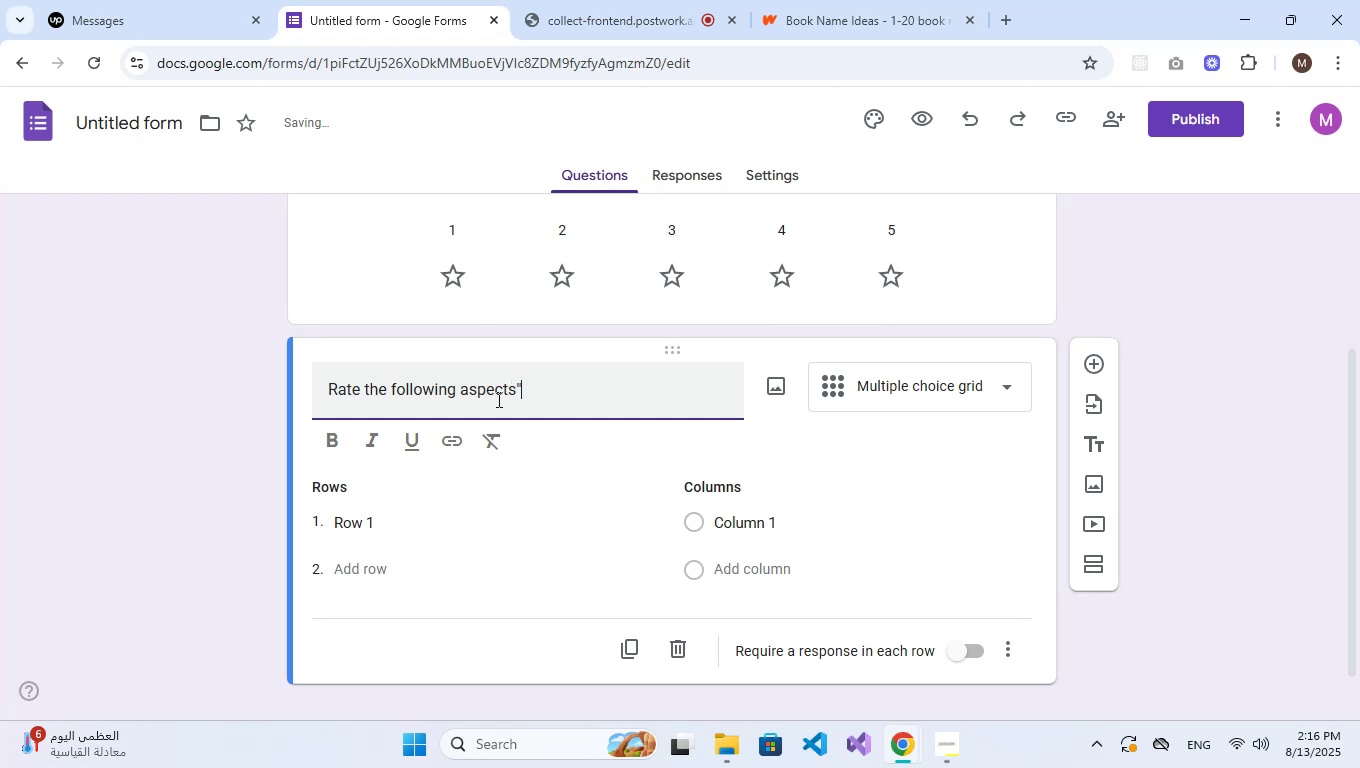 
key(Backspace)
 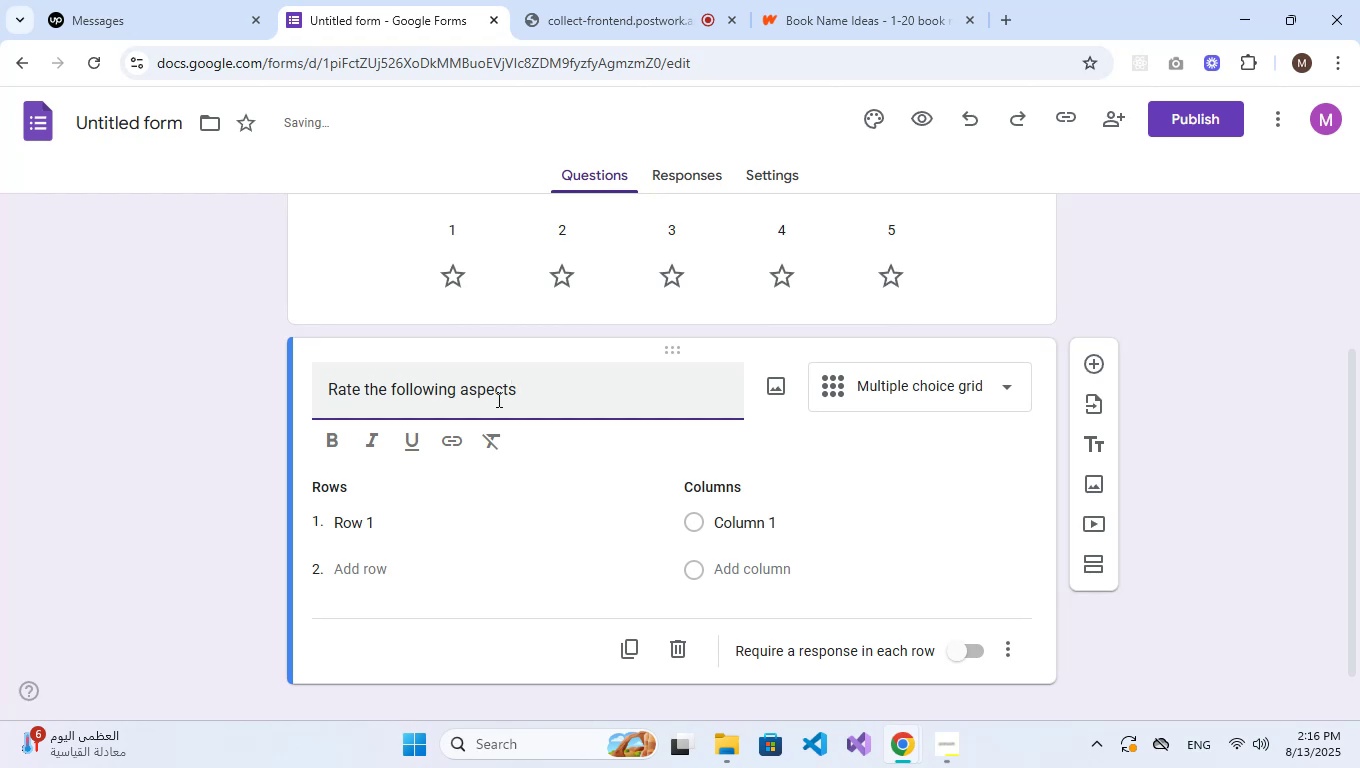 
key(Shift+ShiftRight)
 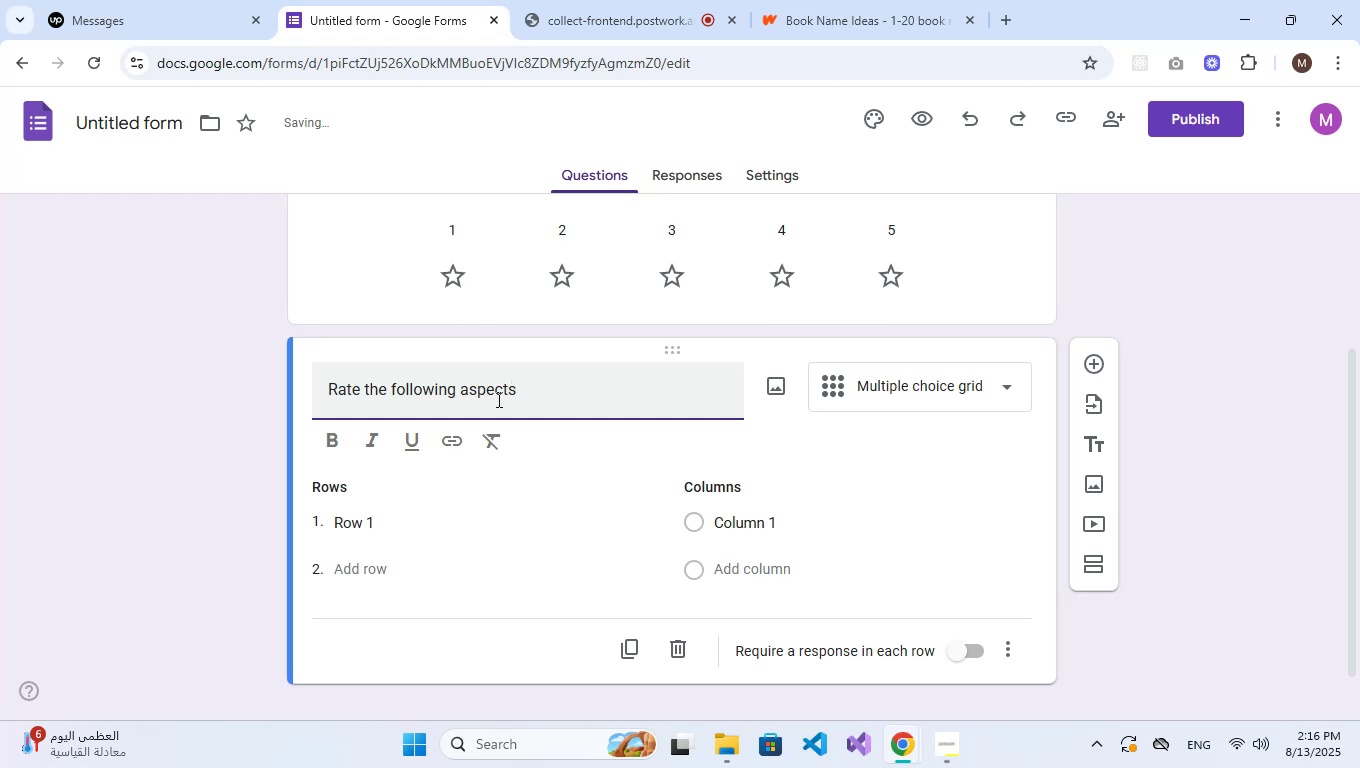 
key(Shift+Semicolon)
 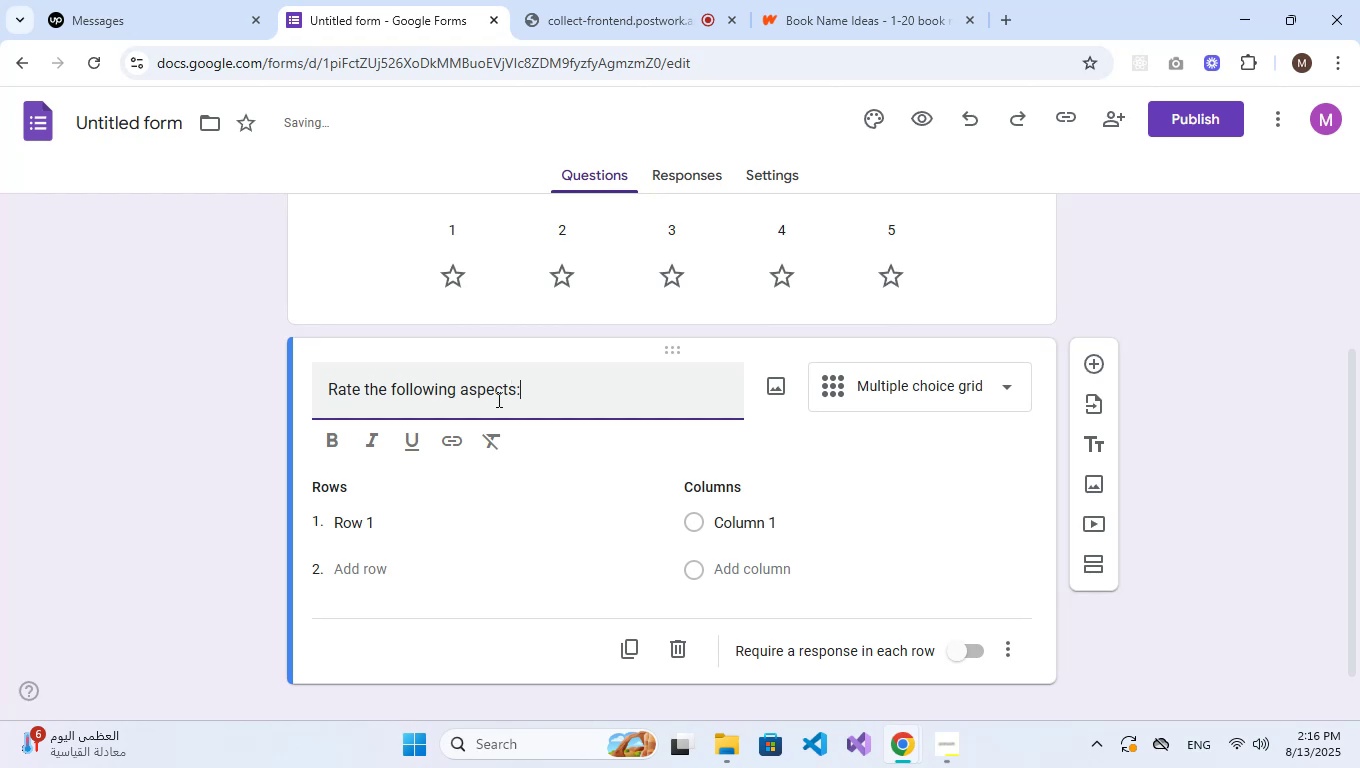 
scroll: coordinate [497, 399], scroll_direction: down, amount: 2.0
 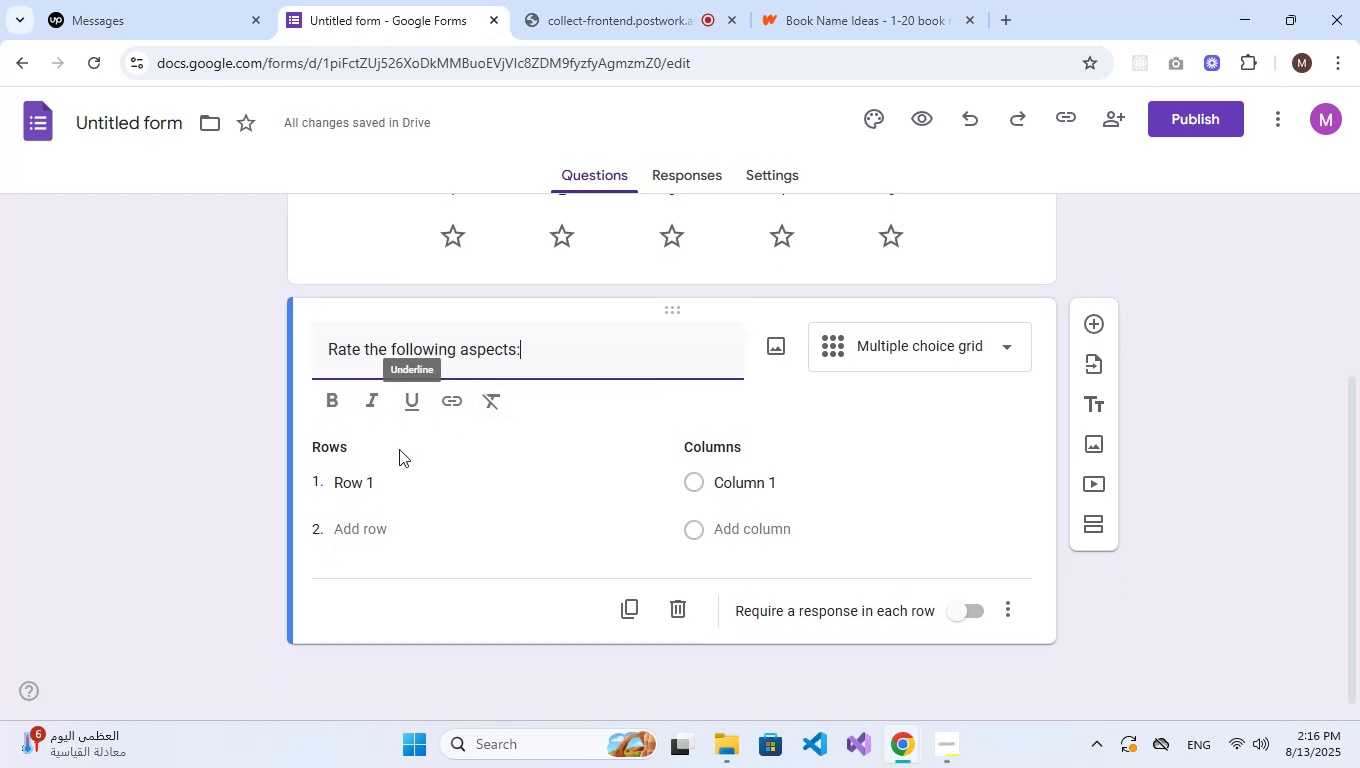 
left_click([399, 464])
 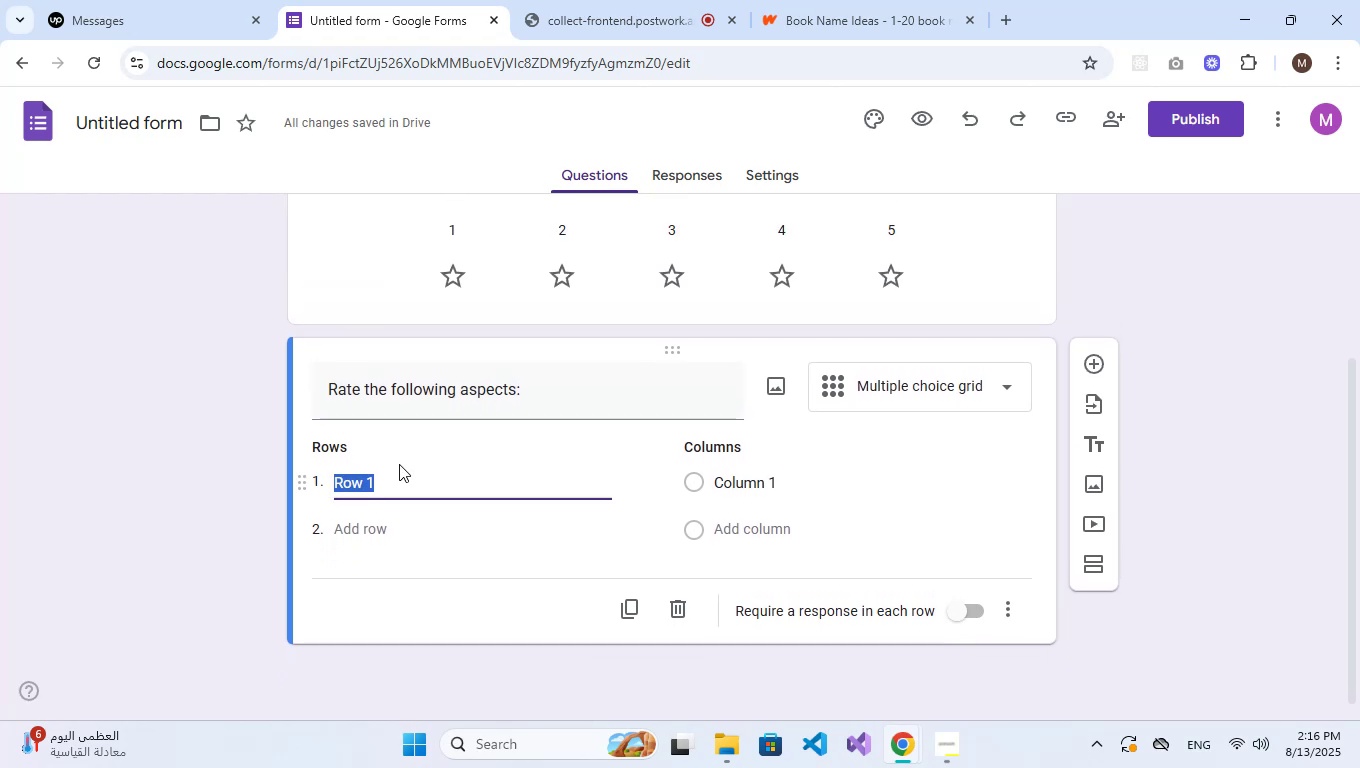 
type(Teacher)
 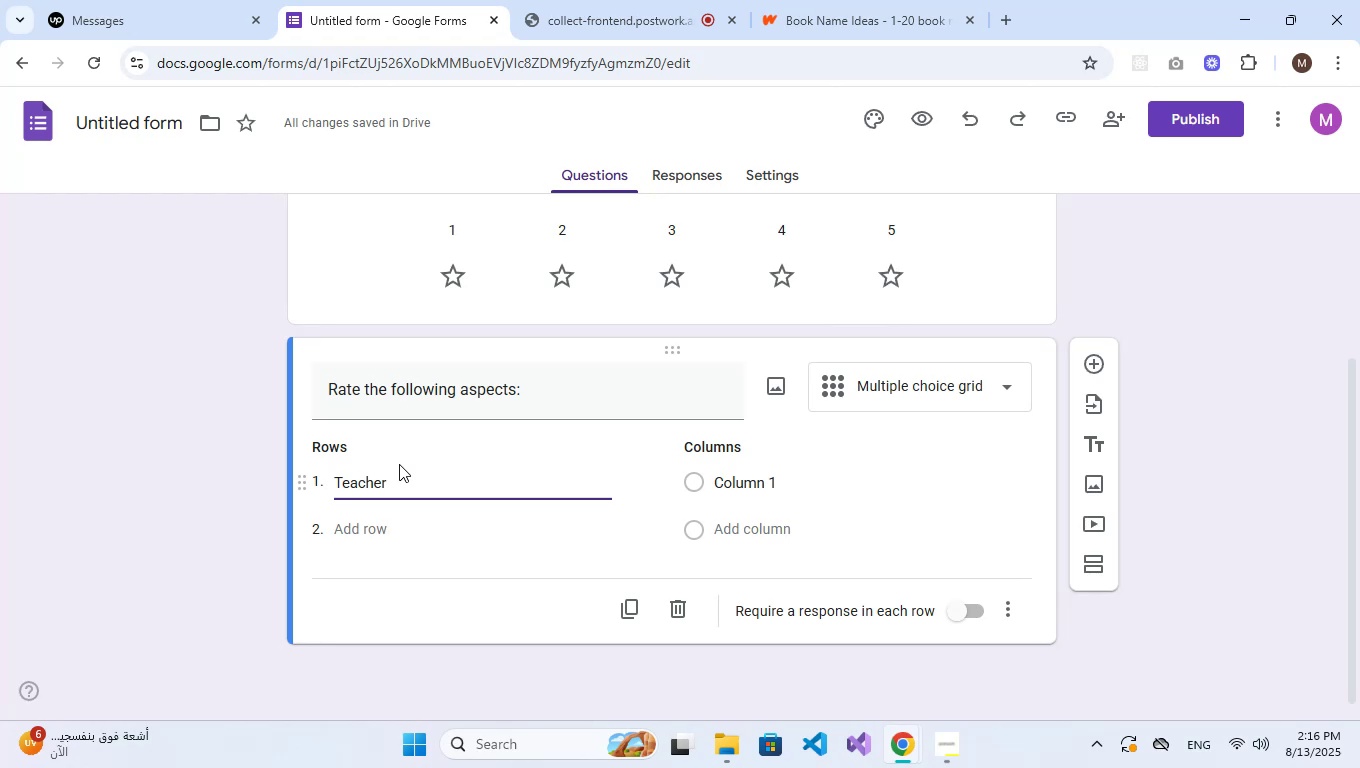 
wait(17.54)
 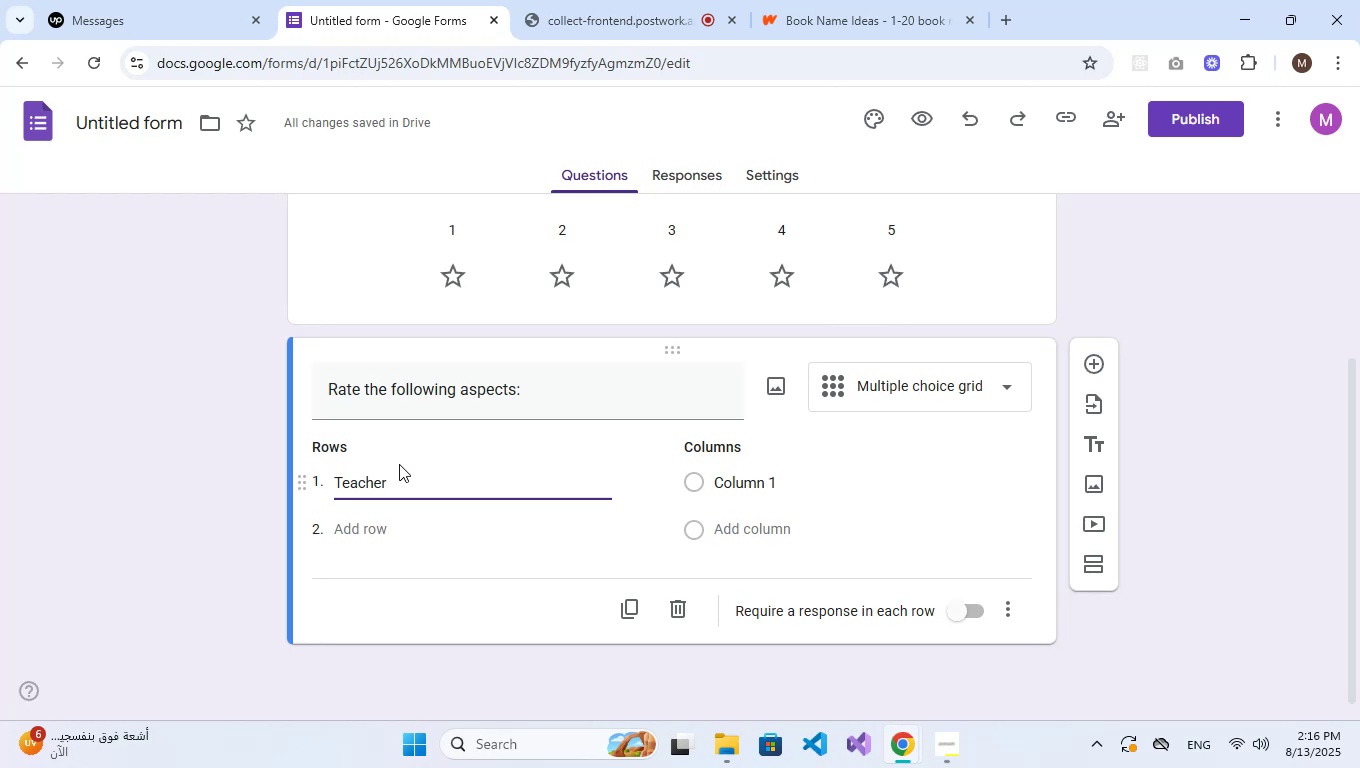 
type(s' skills)
 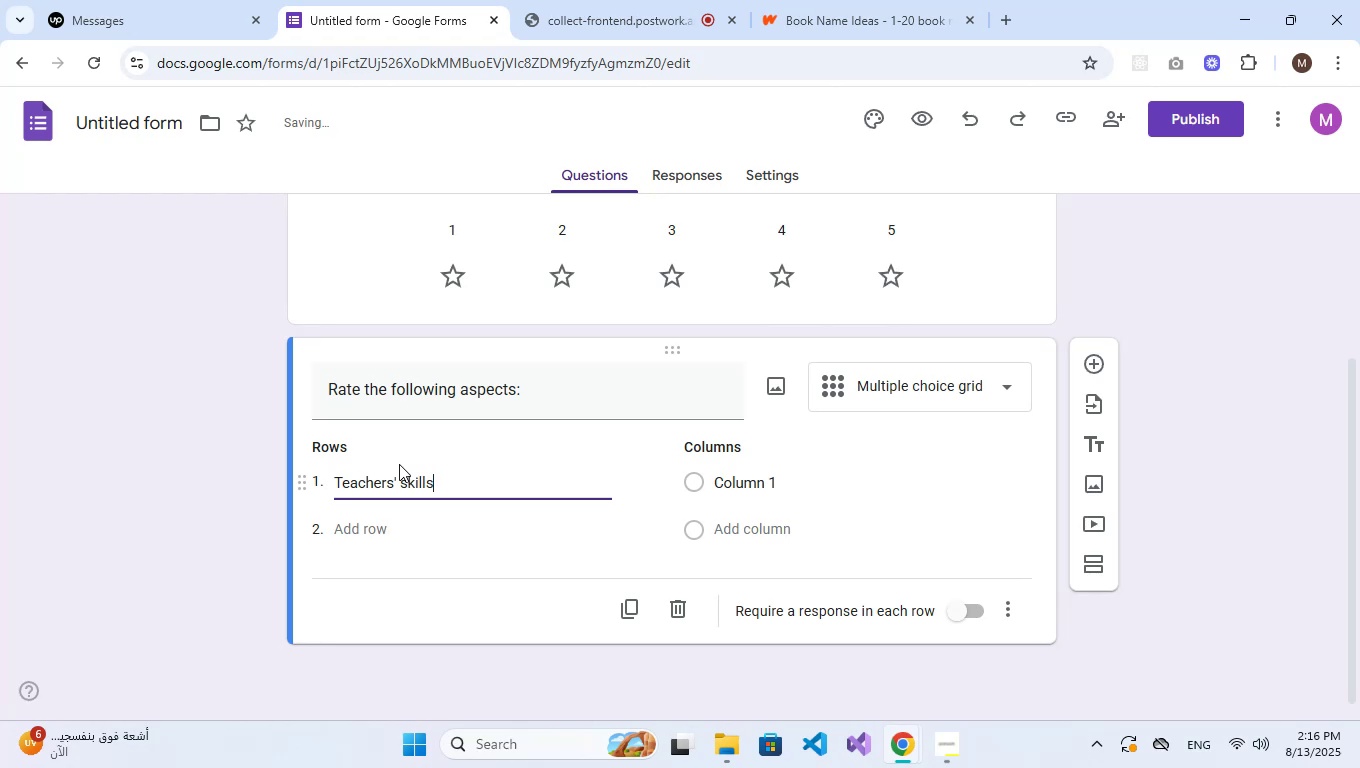 
key(Enter)
 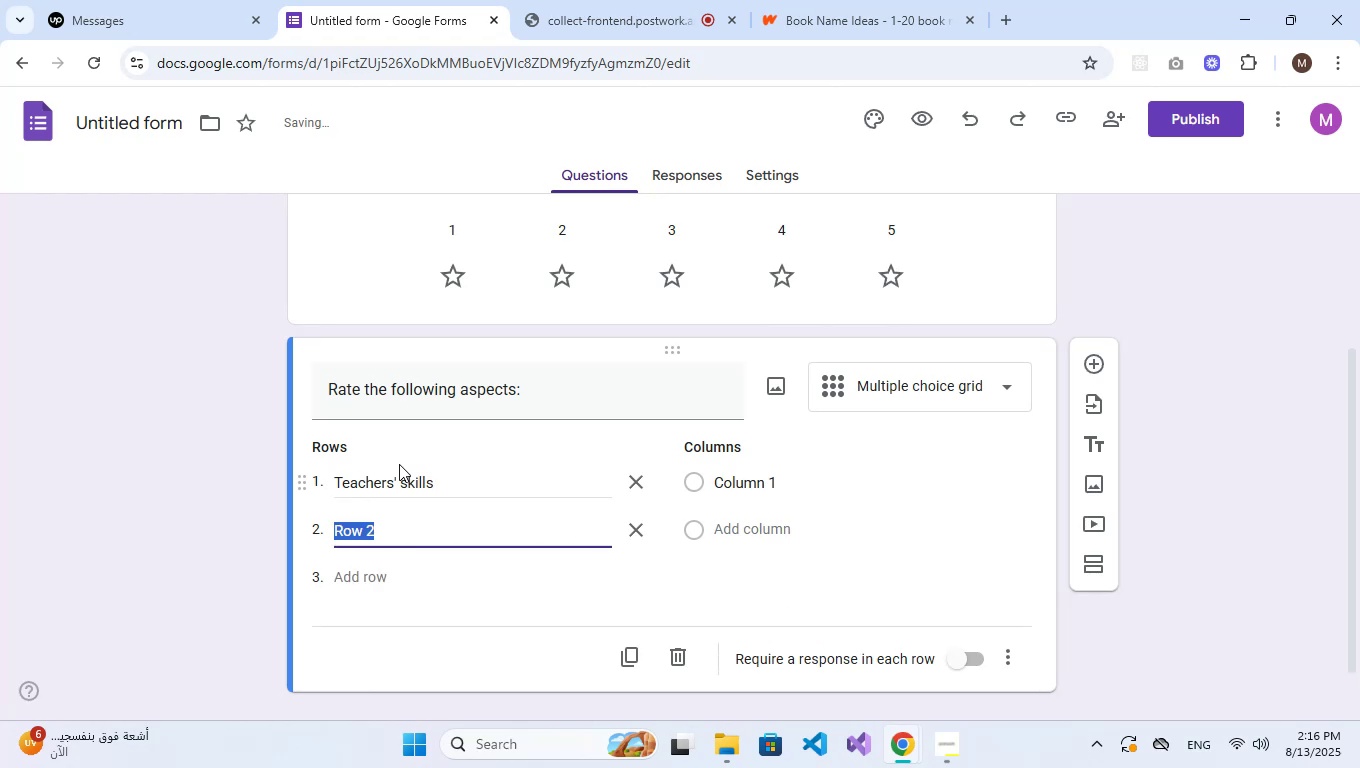 
type(Curri)
 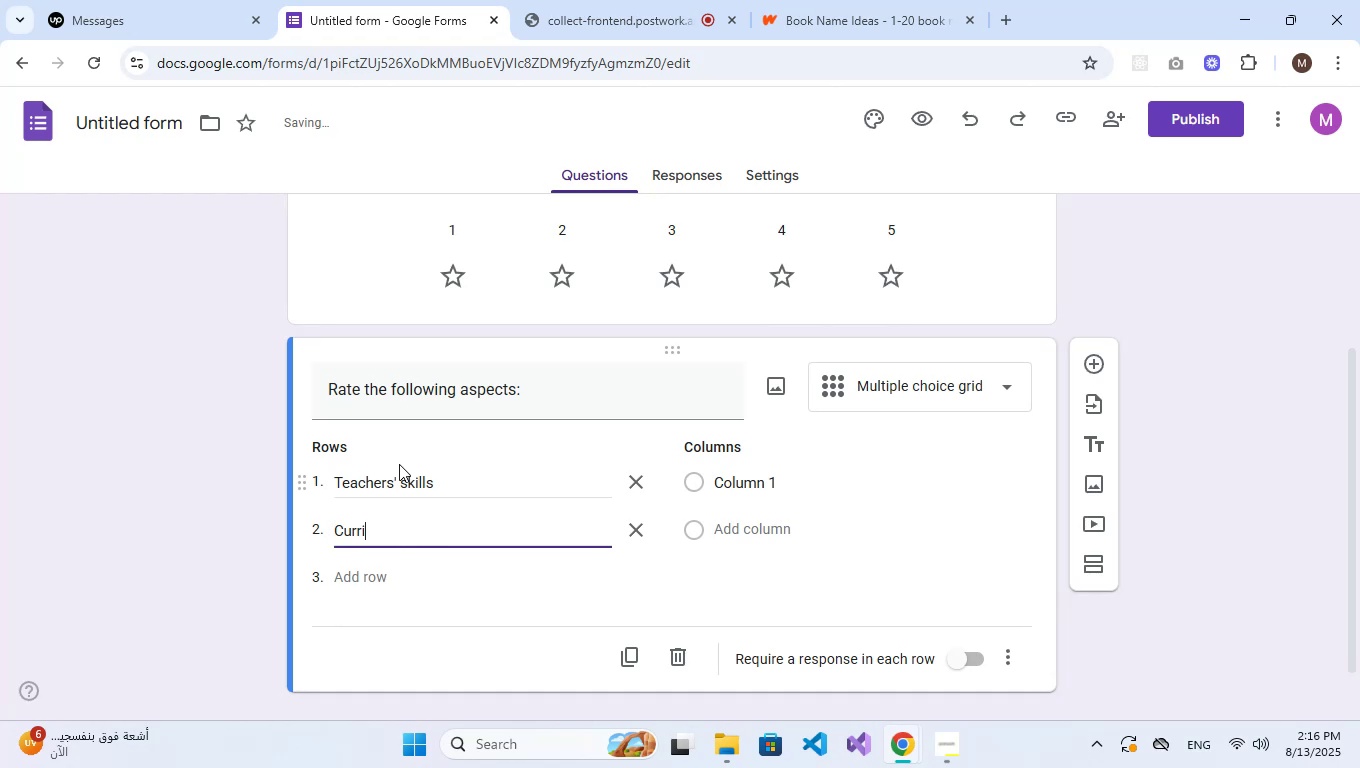 
type(culum contenb)
key(Backspace)
key(Backspace)
type(nt)
 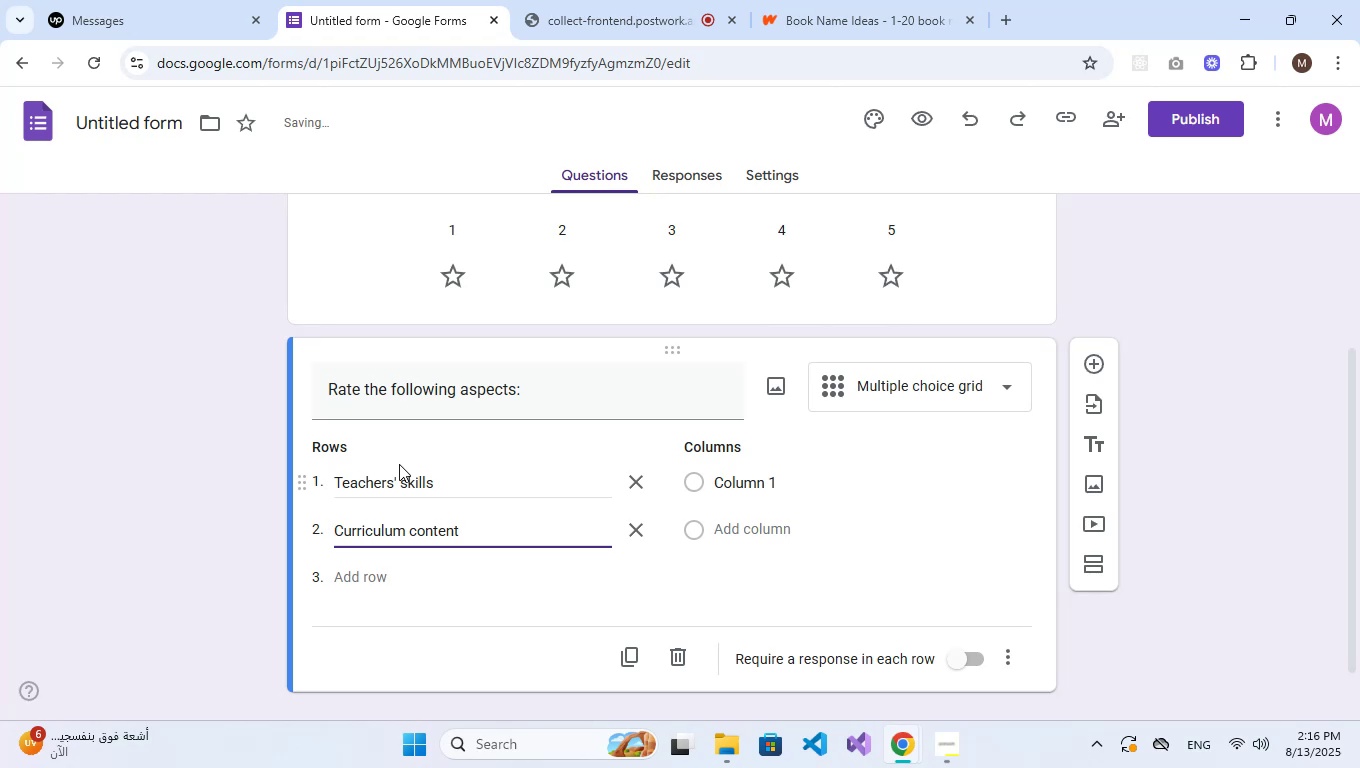 
key(Enter)
 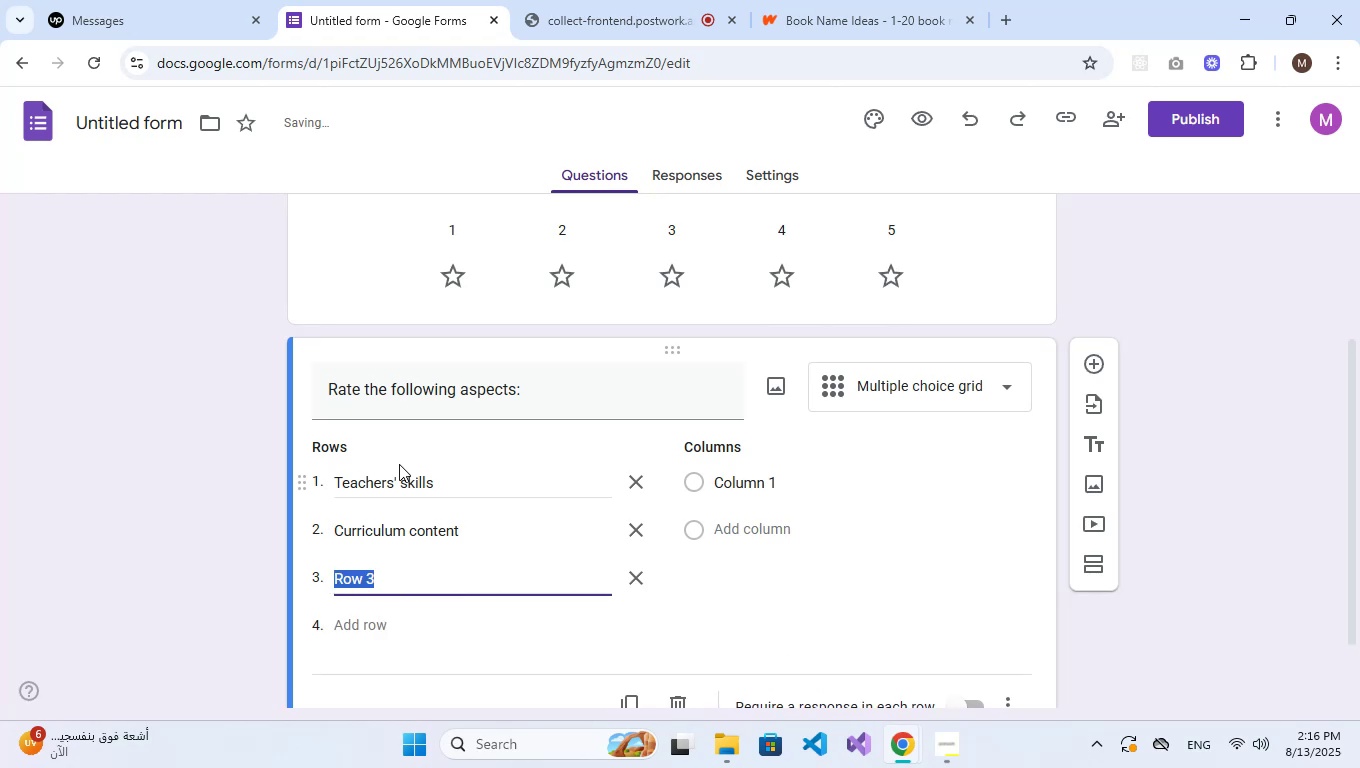 
type(Extra)
 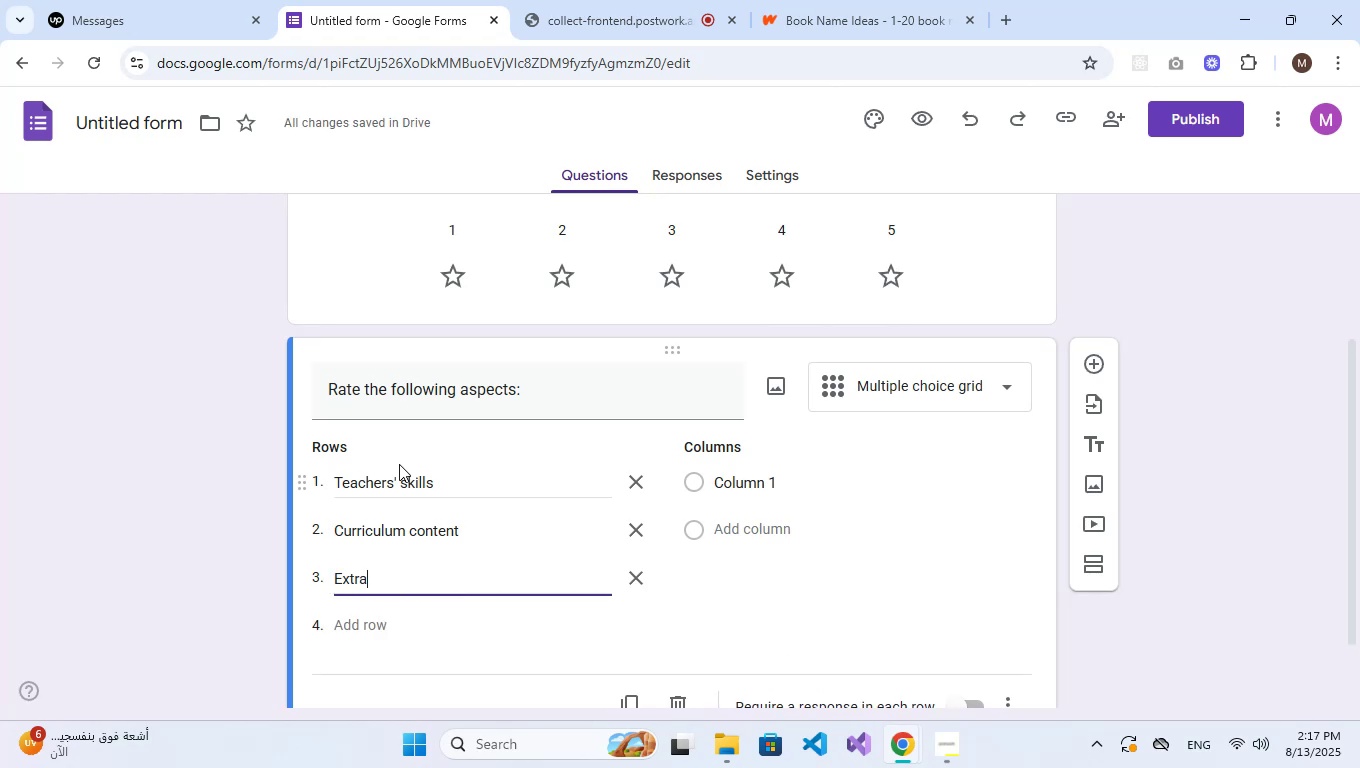 
wait(5.84)
 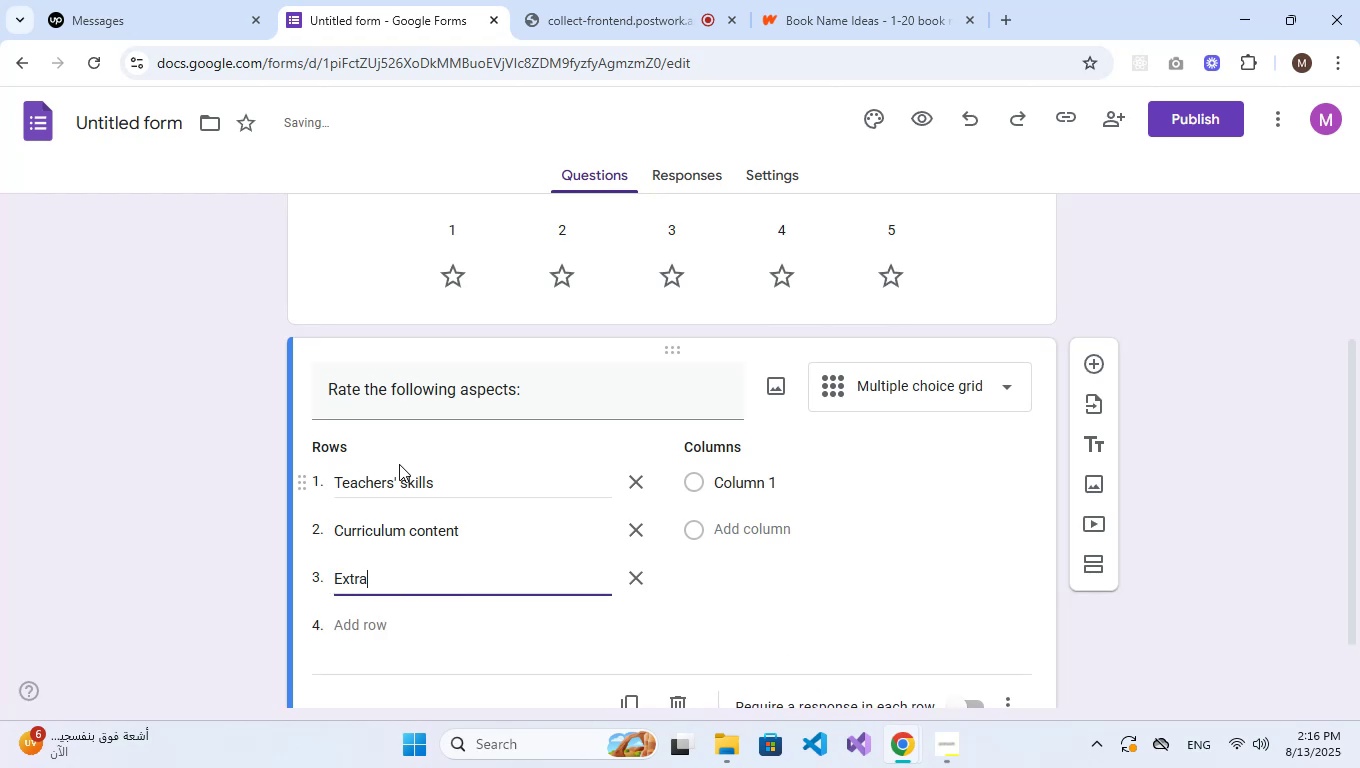 
type(curricular activities)
 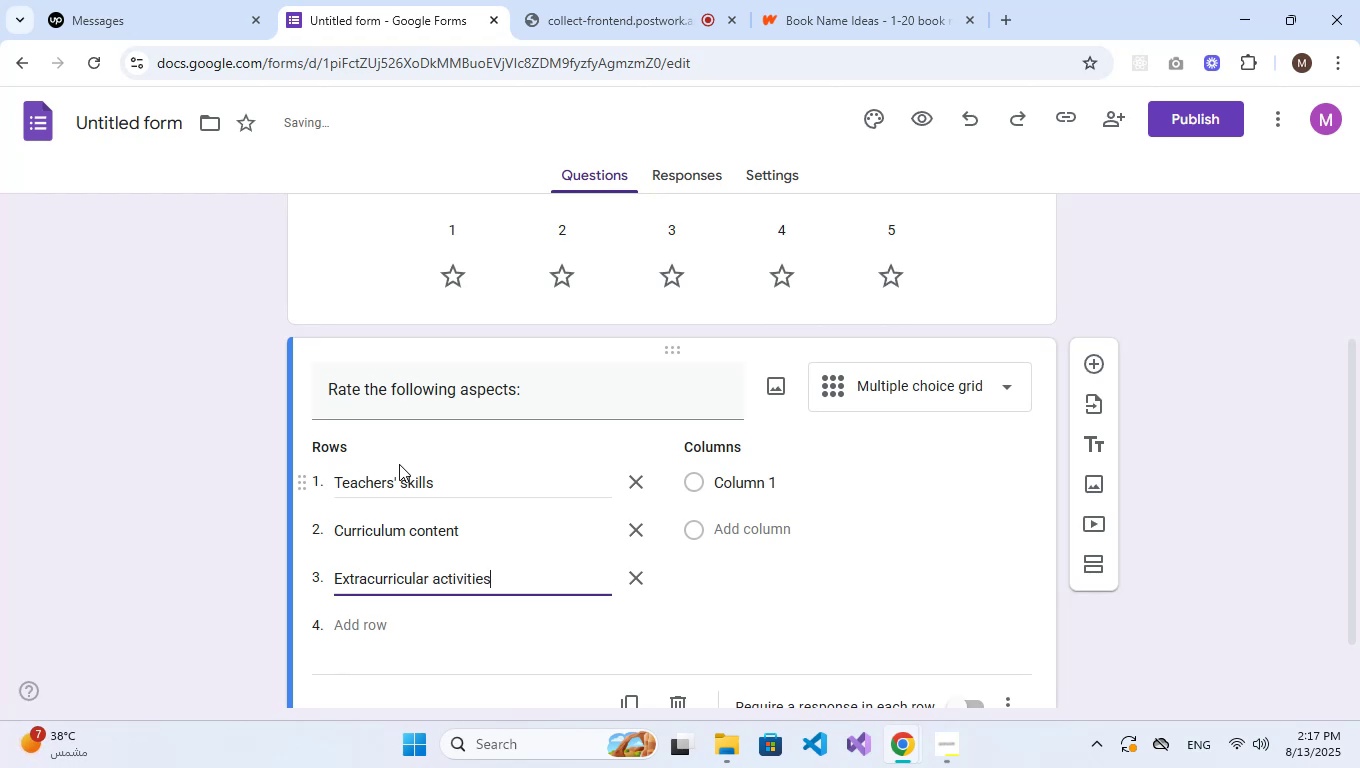 
key(Enter)
 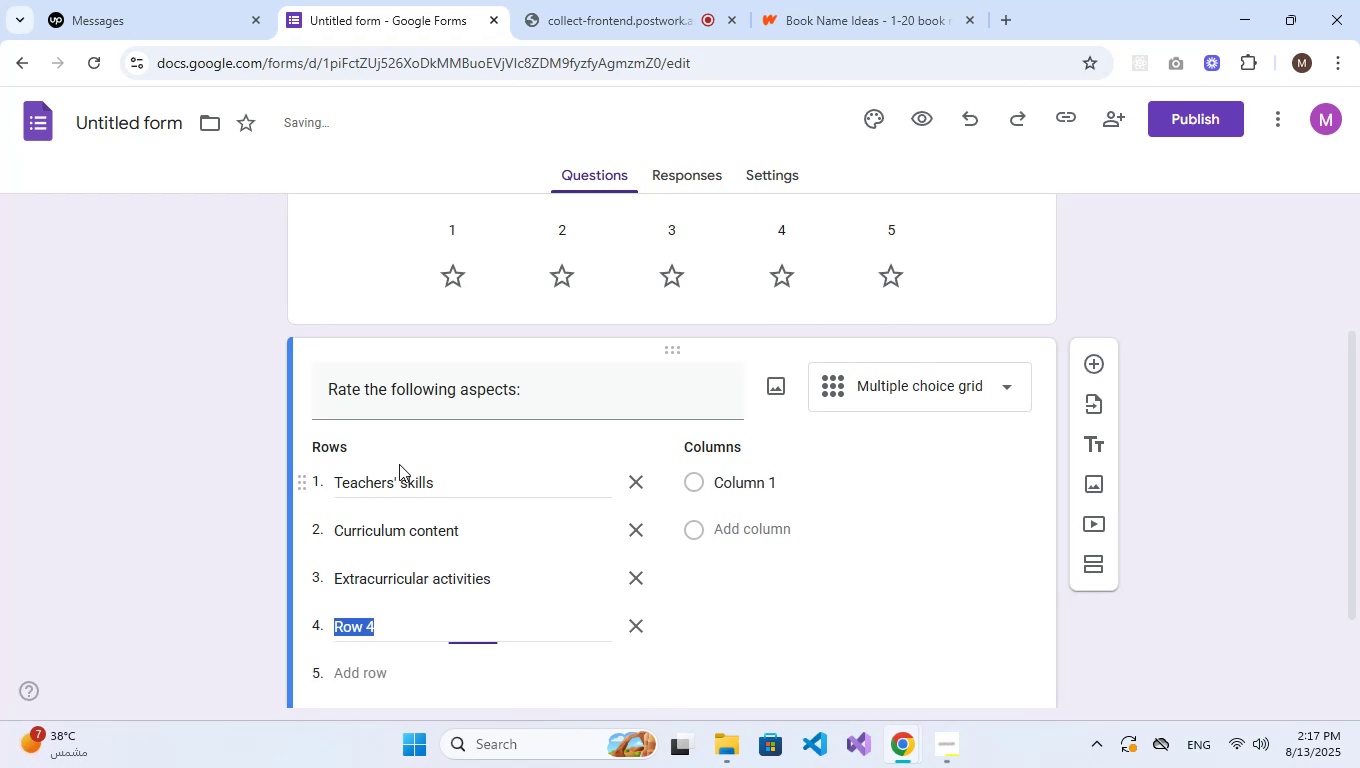 
type(School facli)
key(Backspace)
key(Backspace)
type(ilities)
 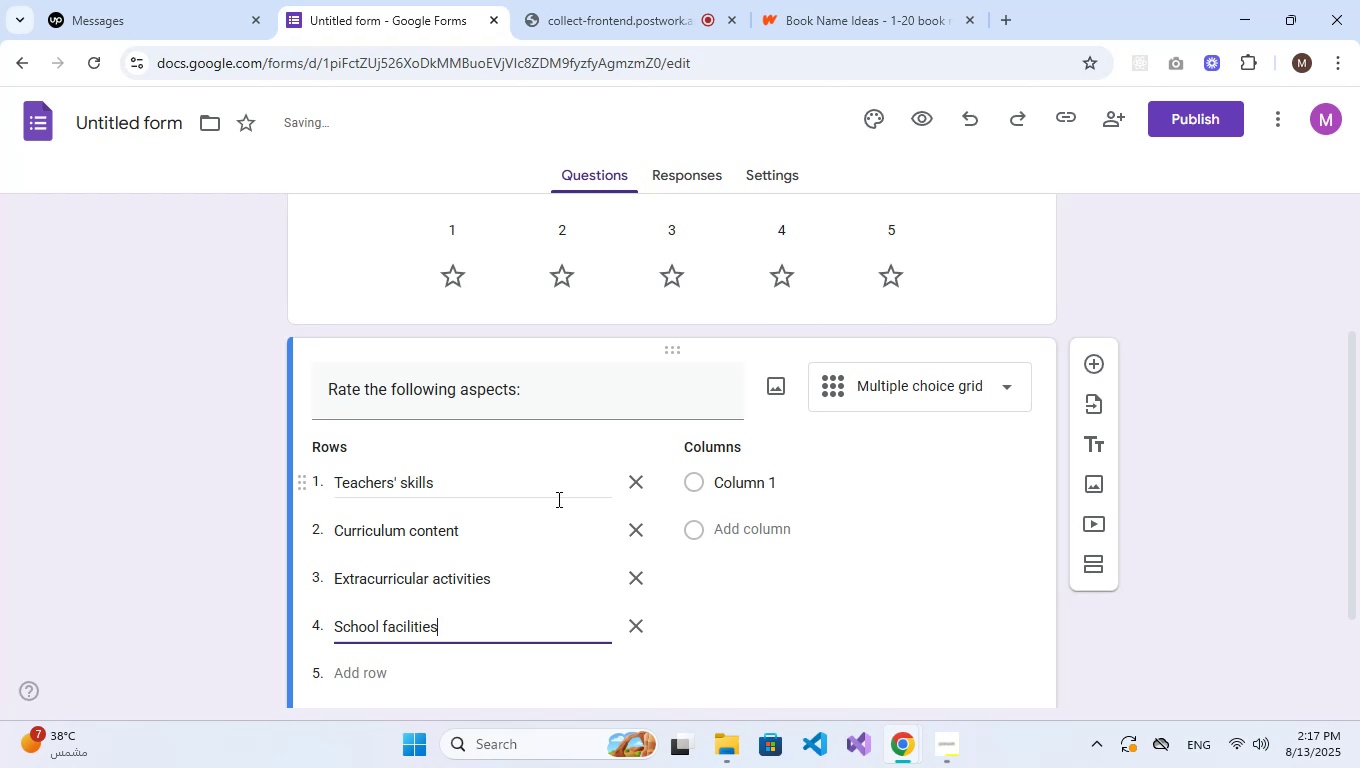 
left_click([744, 486])
 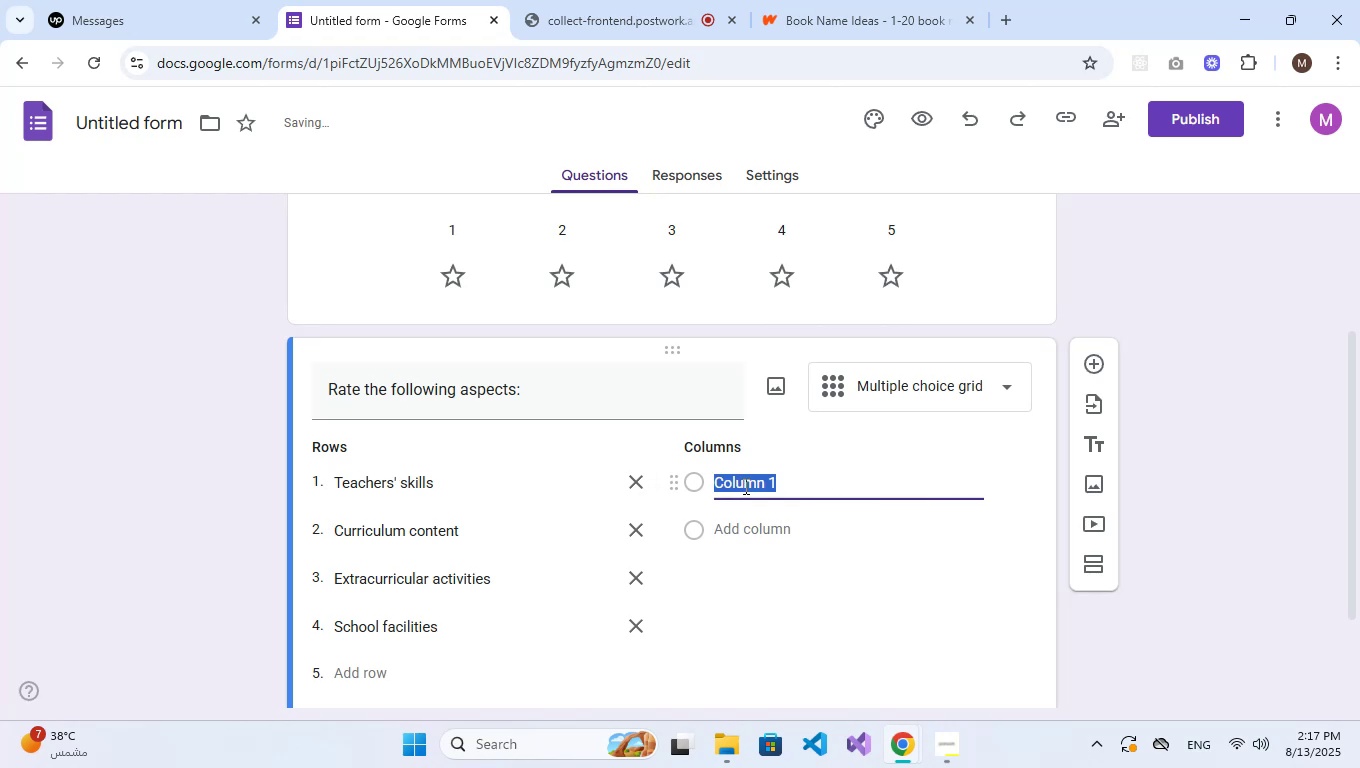 
type(Poor)
 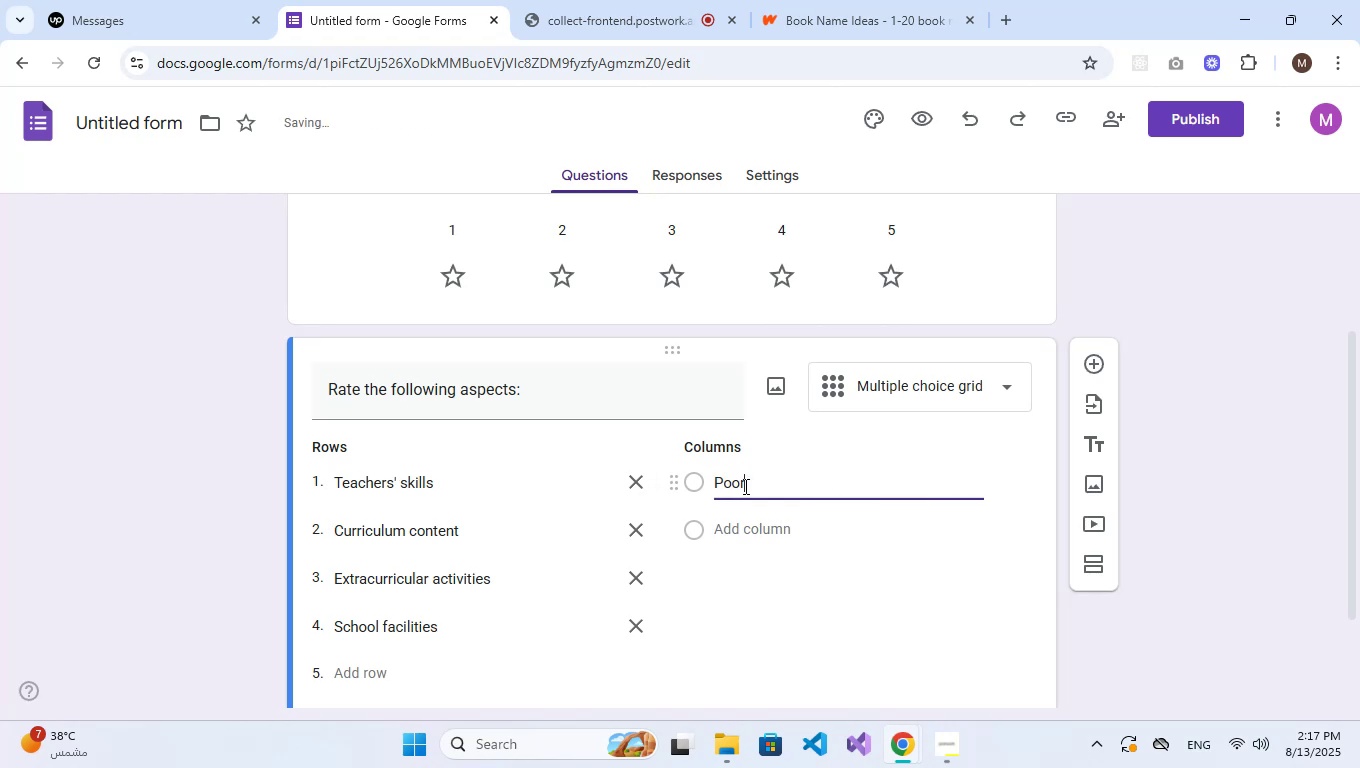 
key(Enter)
 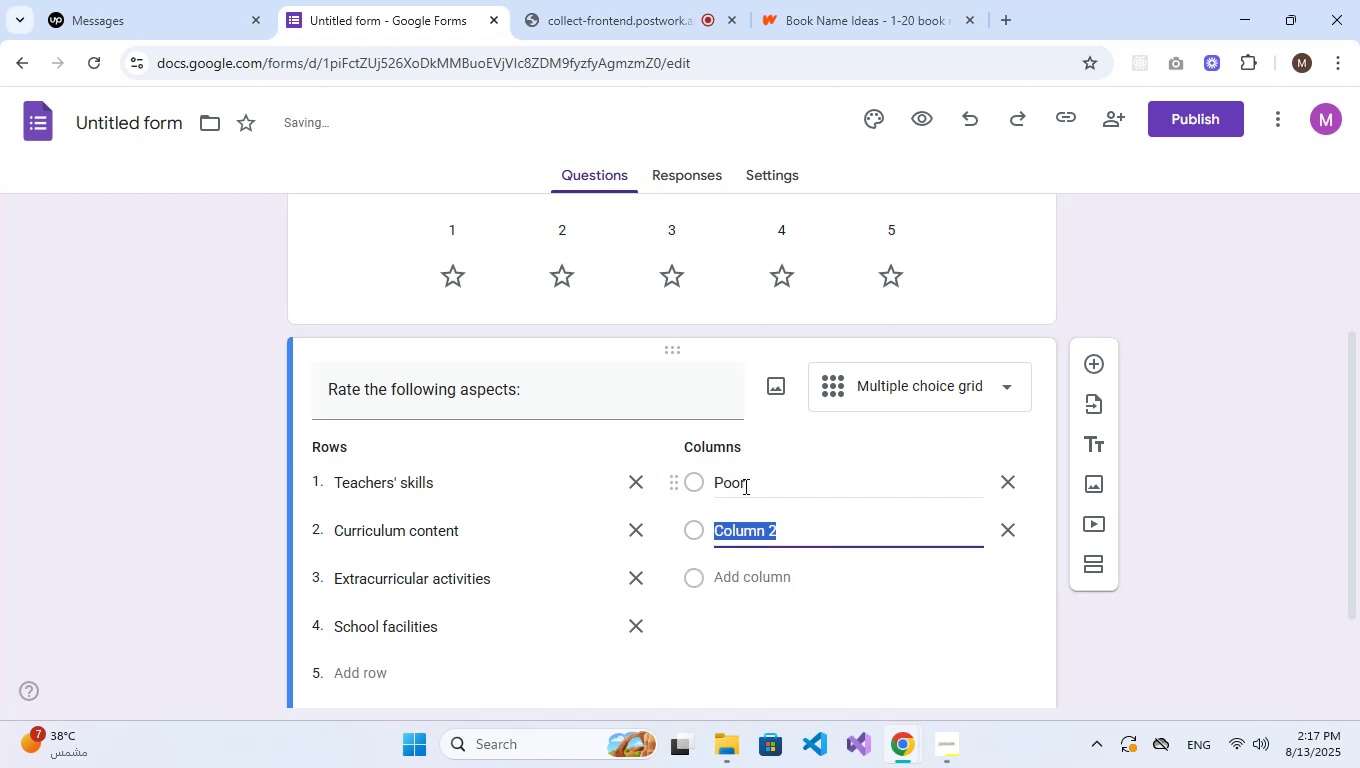 
type(Fair)
 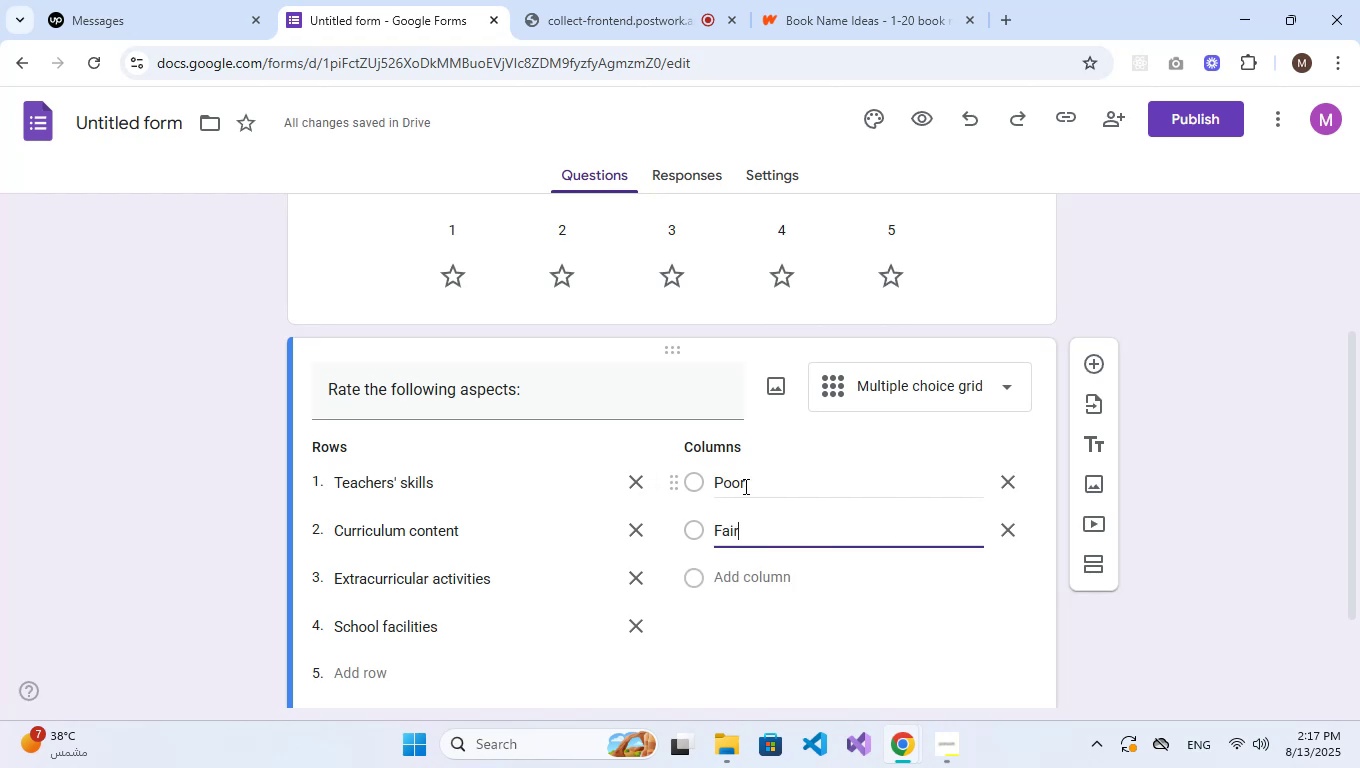 
key(Enter)
 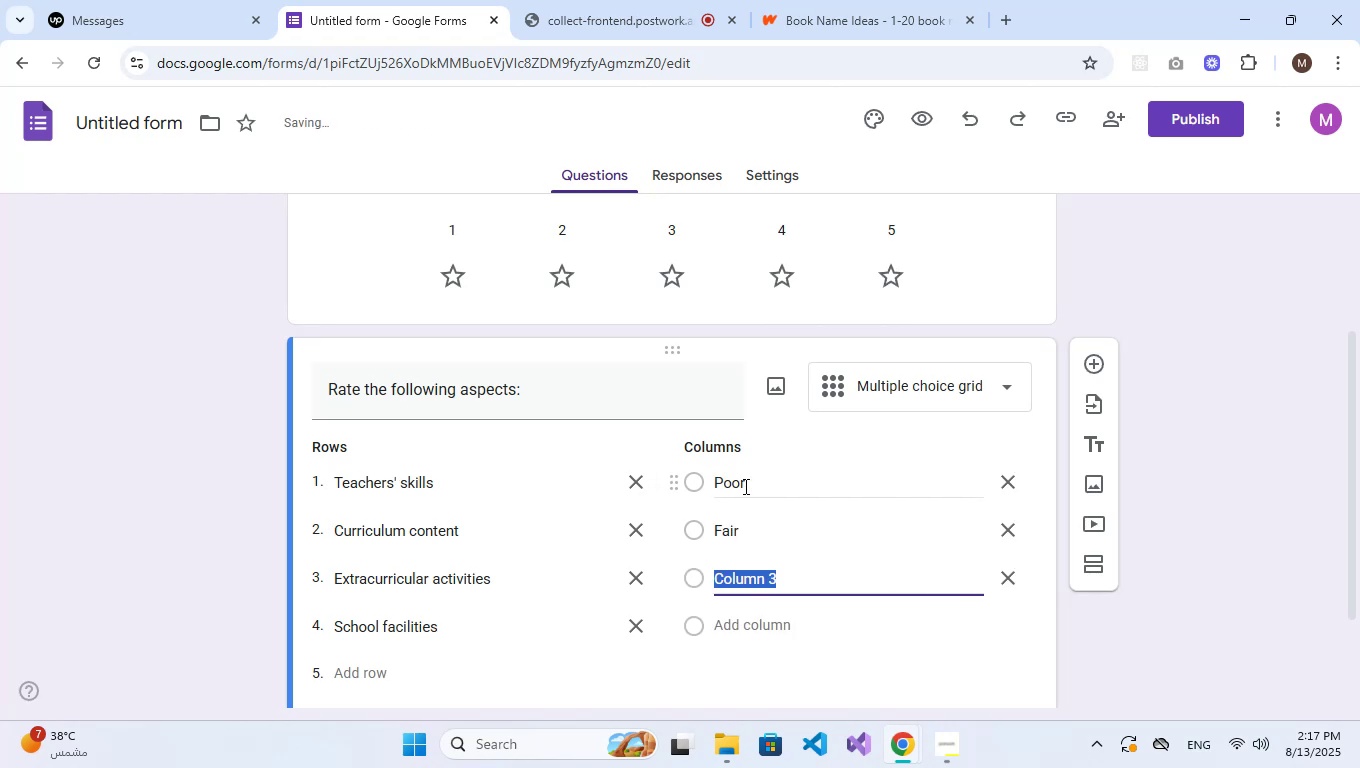 
type(Good)
 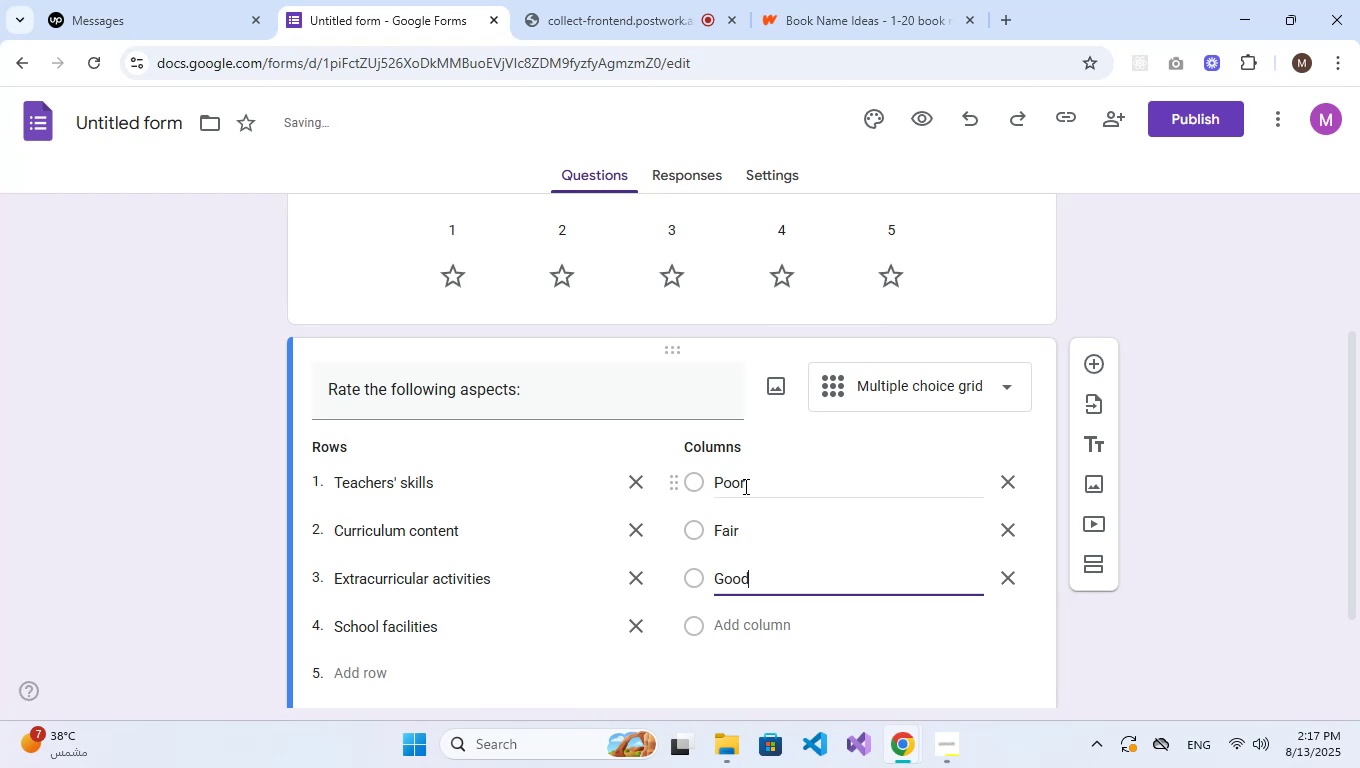 
key(Enter)
 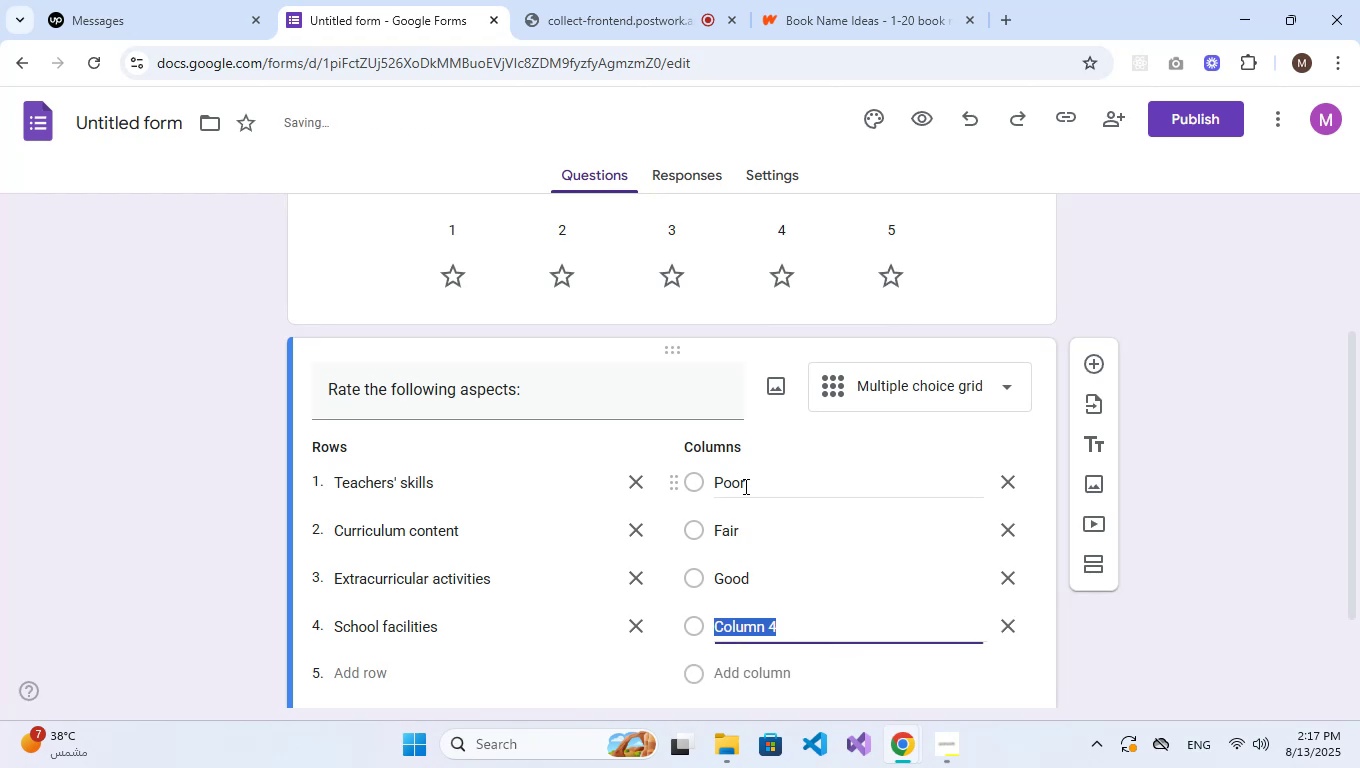 
type(Excellent)
 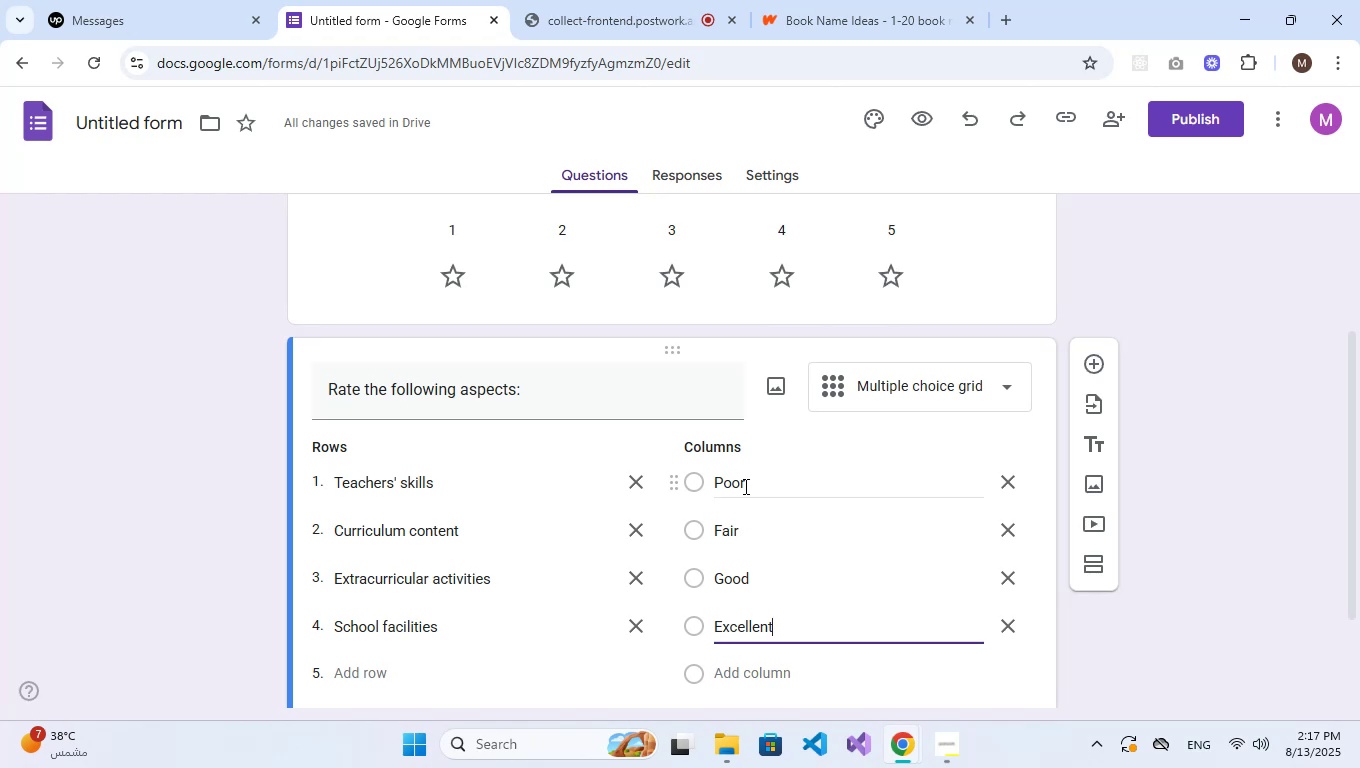 
wait(12.45)
 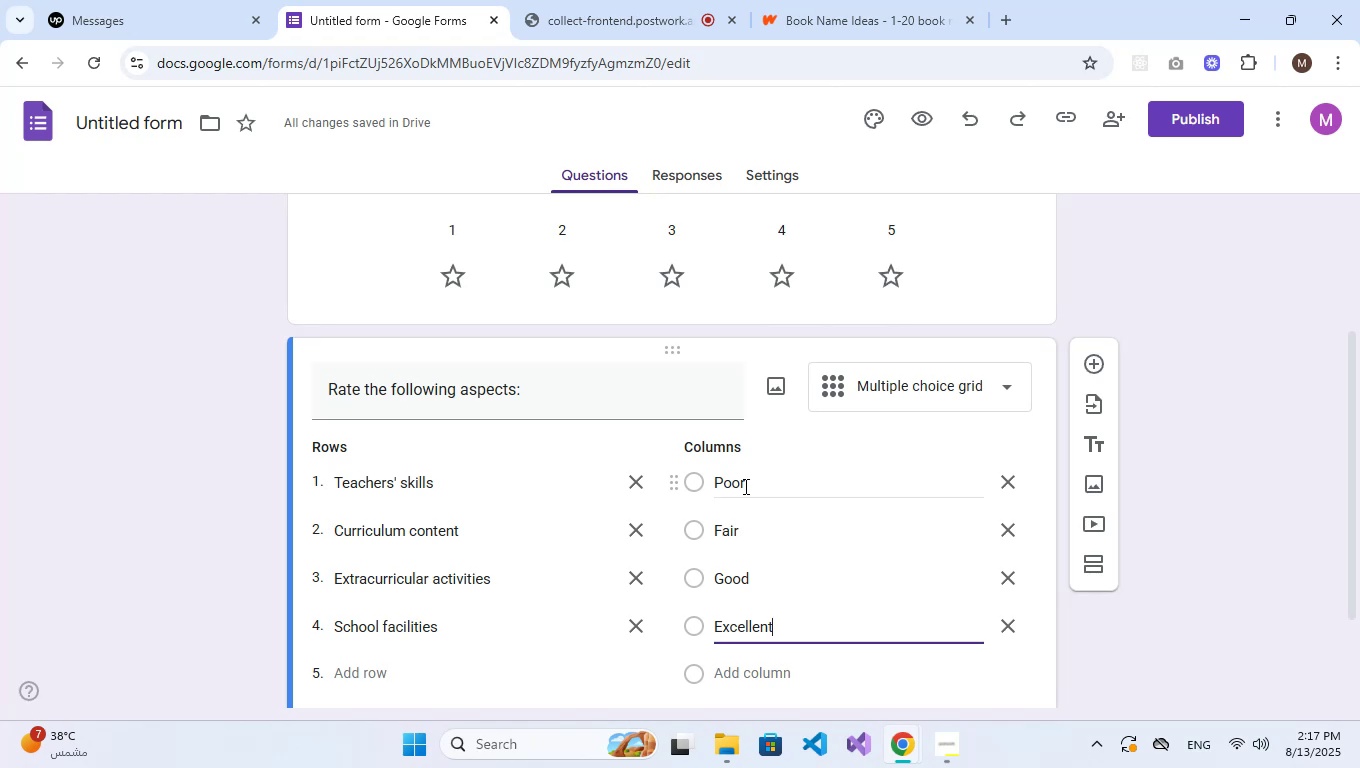 
scroll: coordinate [787, 508], scroll_direction: down, amount: 4.0
 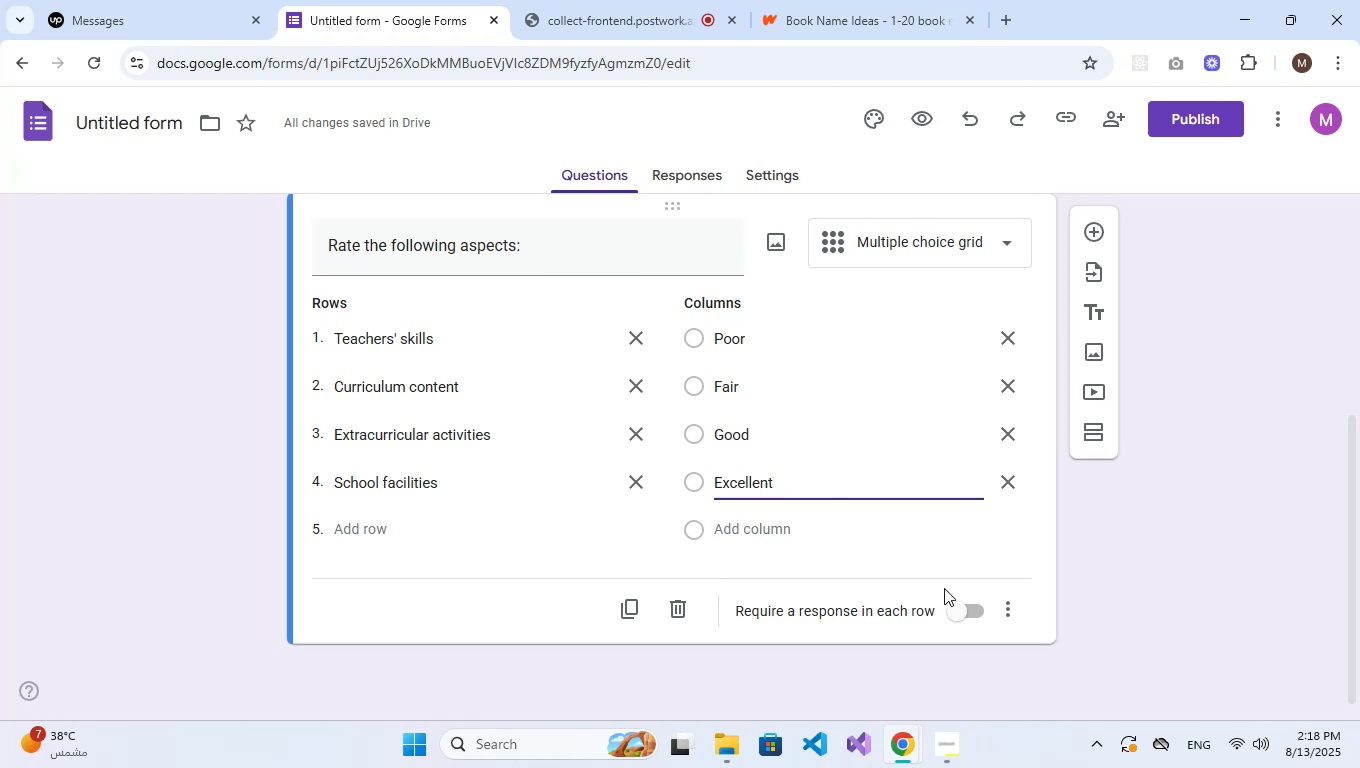 
double_click([968, 622])
 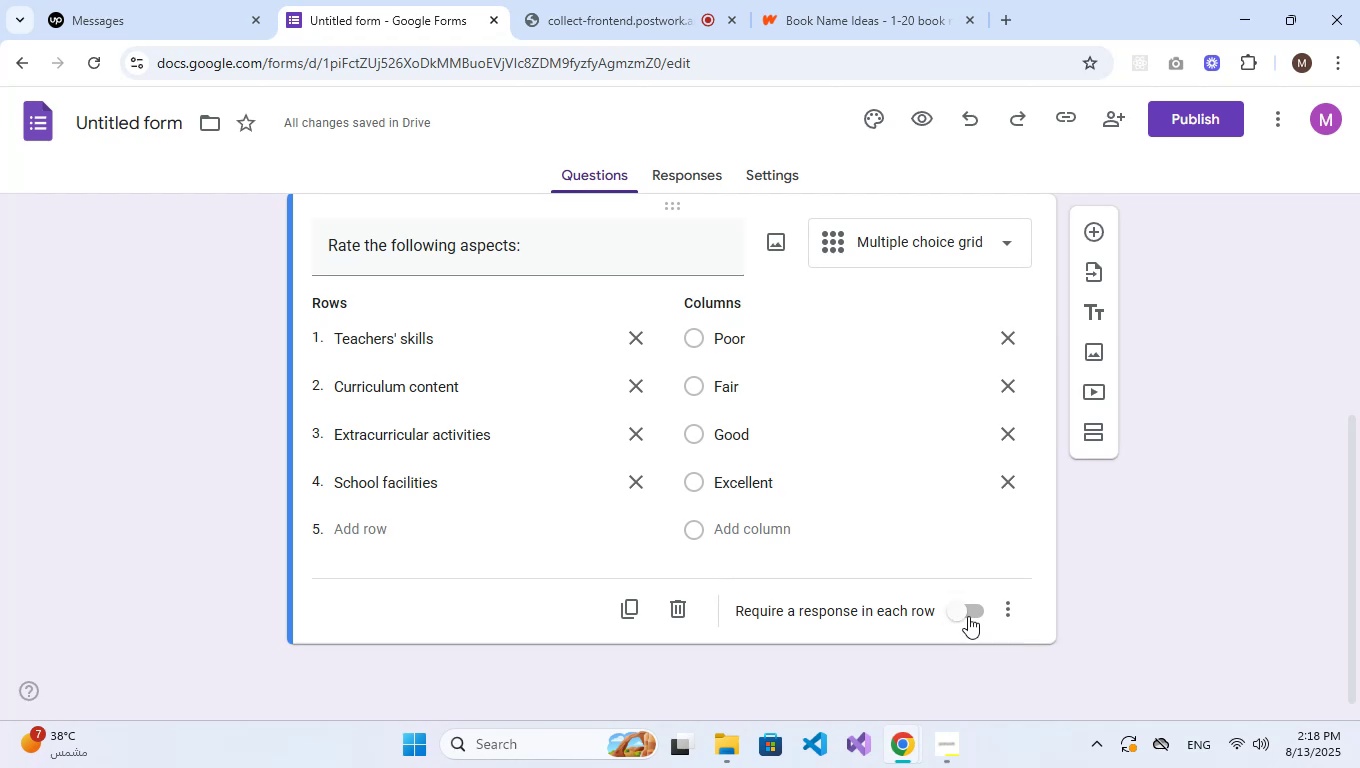 
triple_click([967, 612])
 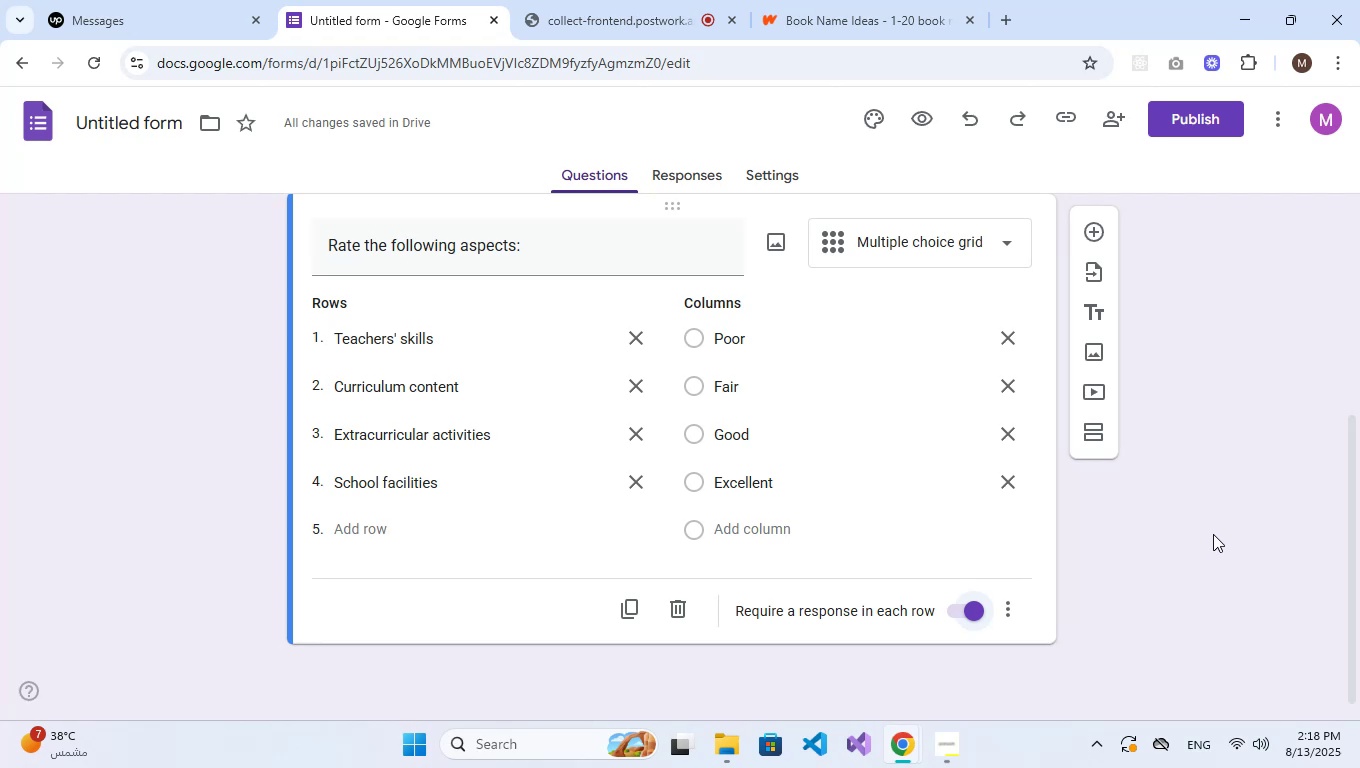 
wait(13.54)
 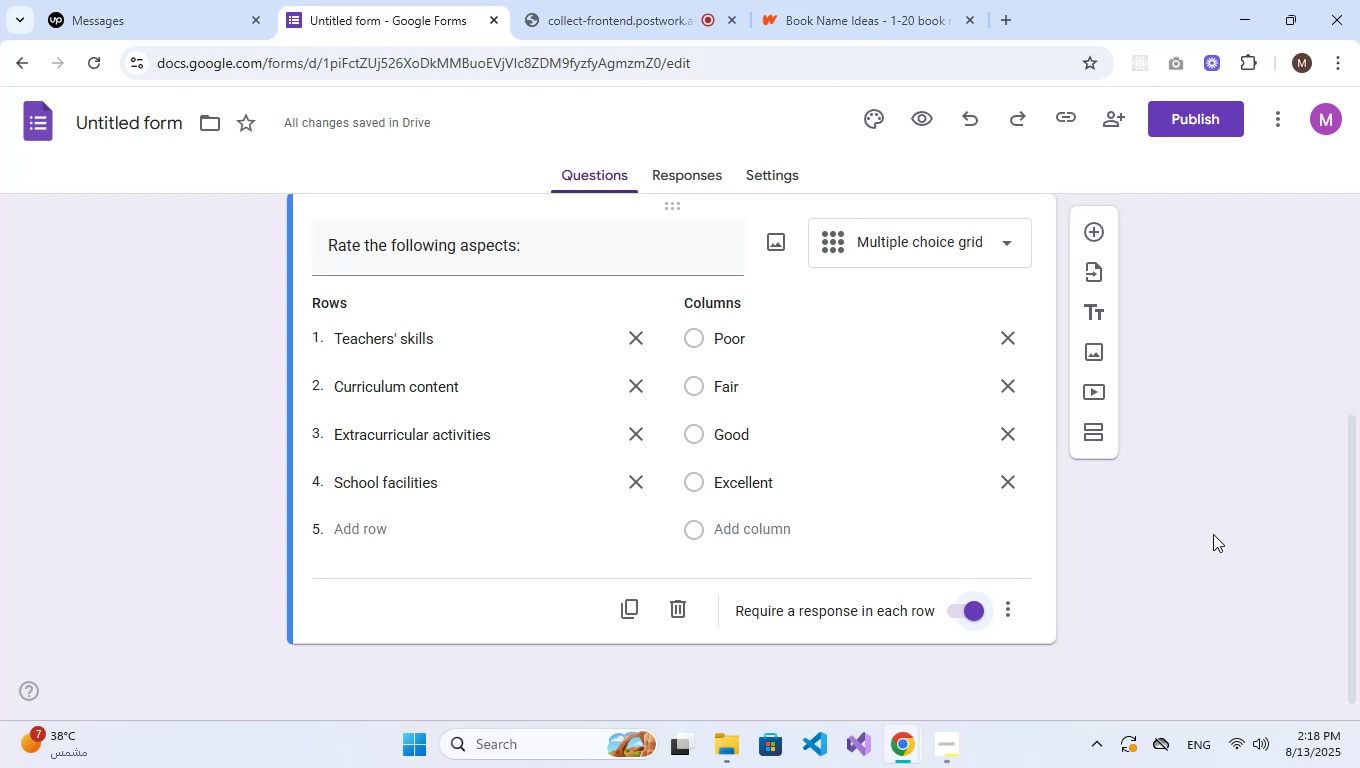 
scroll: coordinate [1213, 534], scroll_direction: up, amount: 1.0
 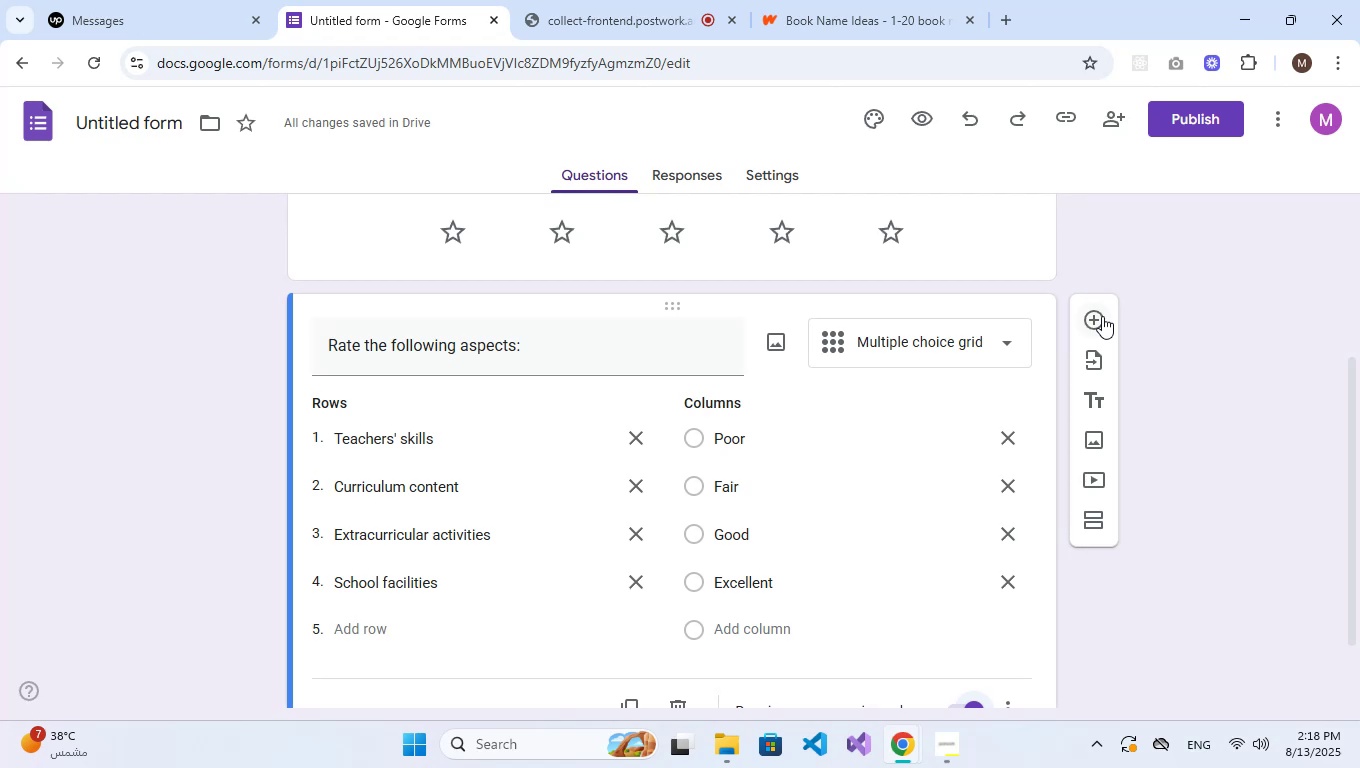 
left_click([1102, 316])
 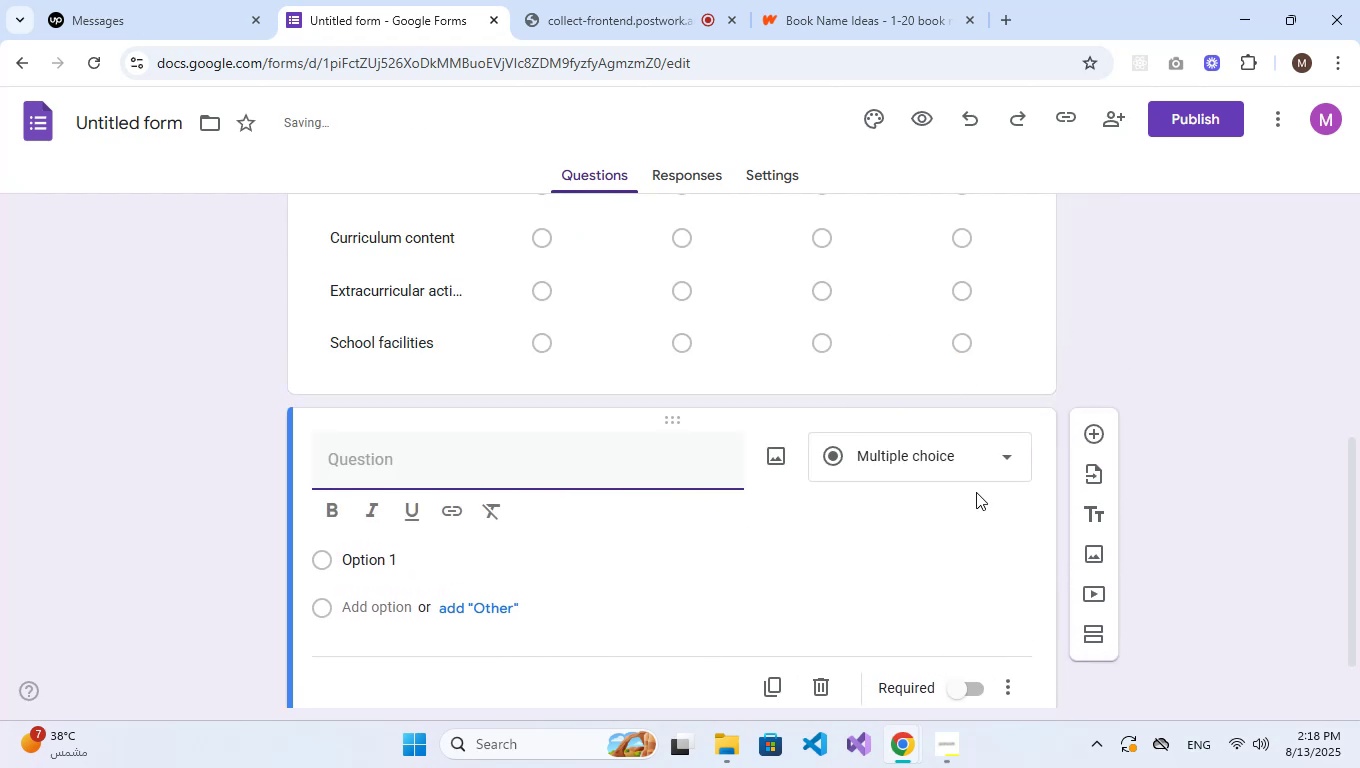 
left_click([961, 462])
 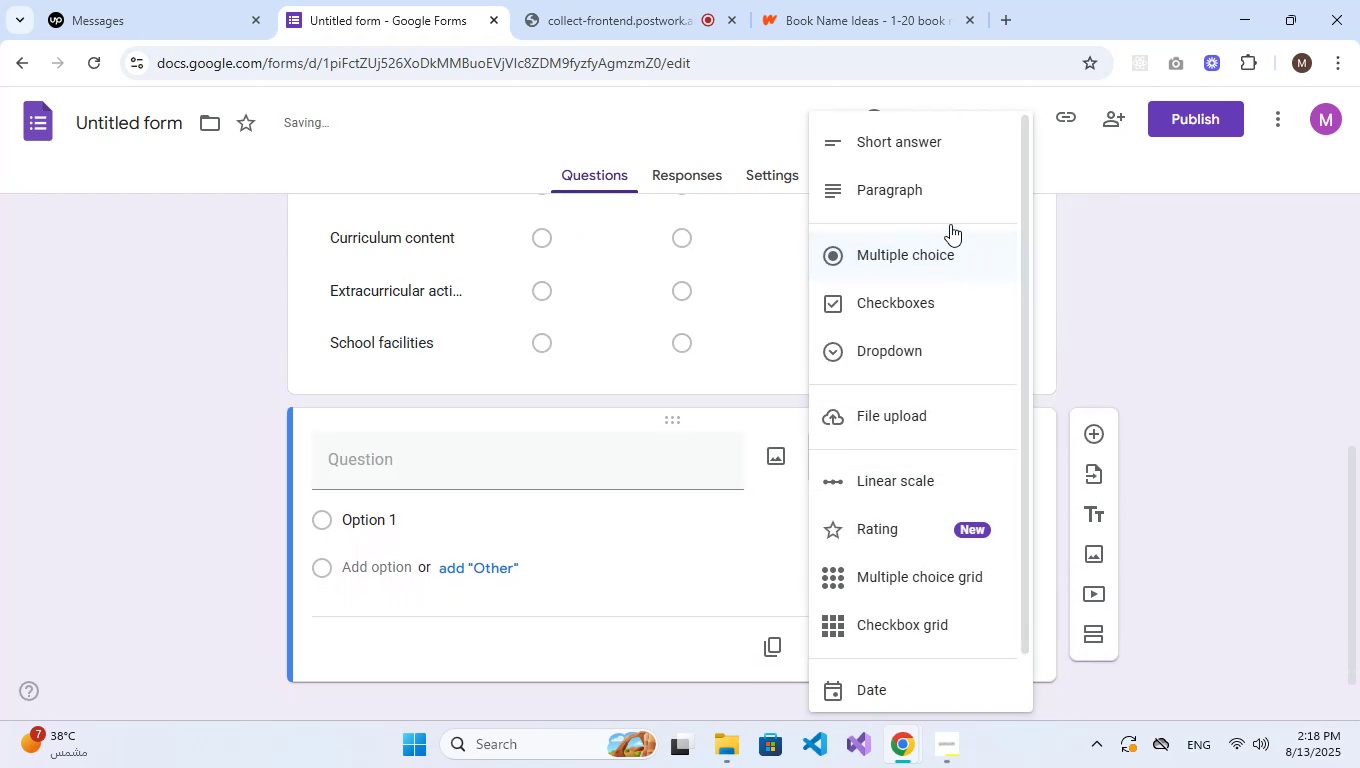 
left_click([945, 150])
 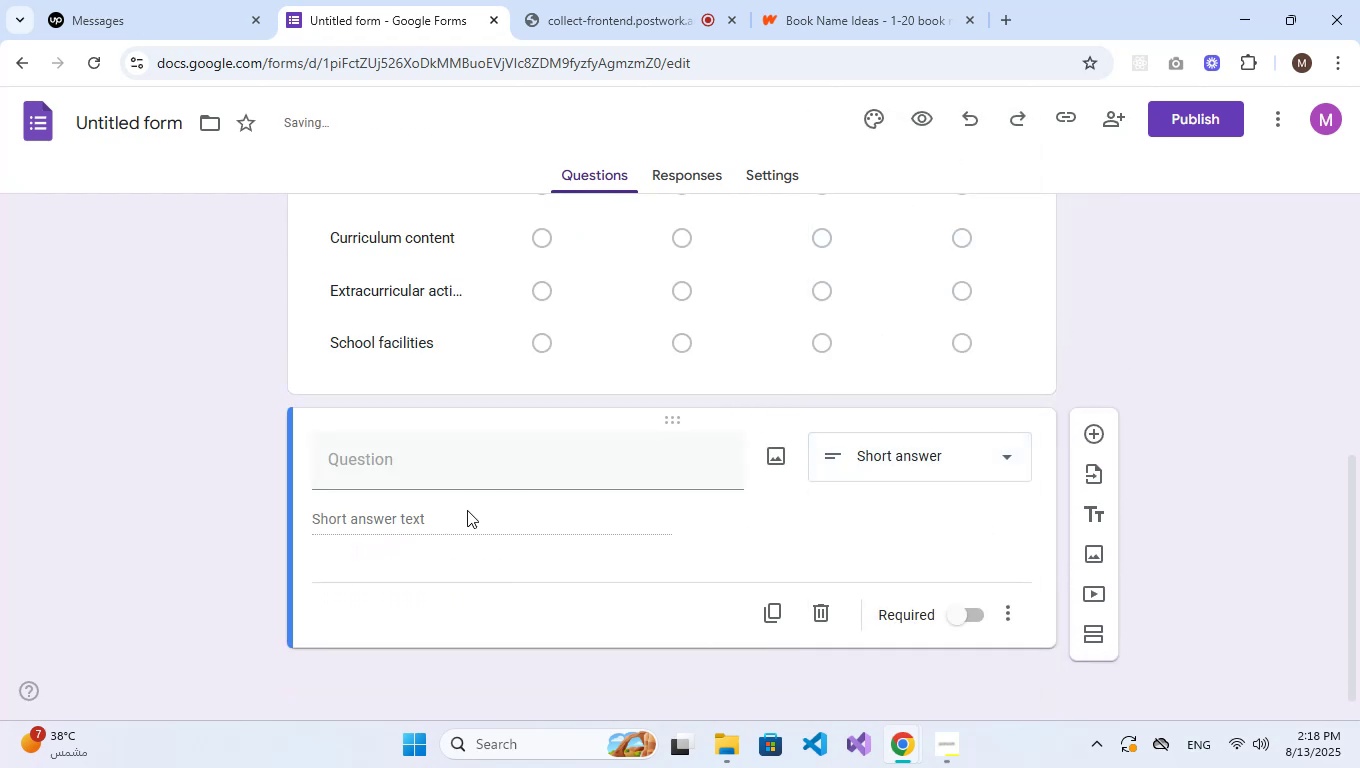 
left_click([457, 471])
 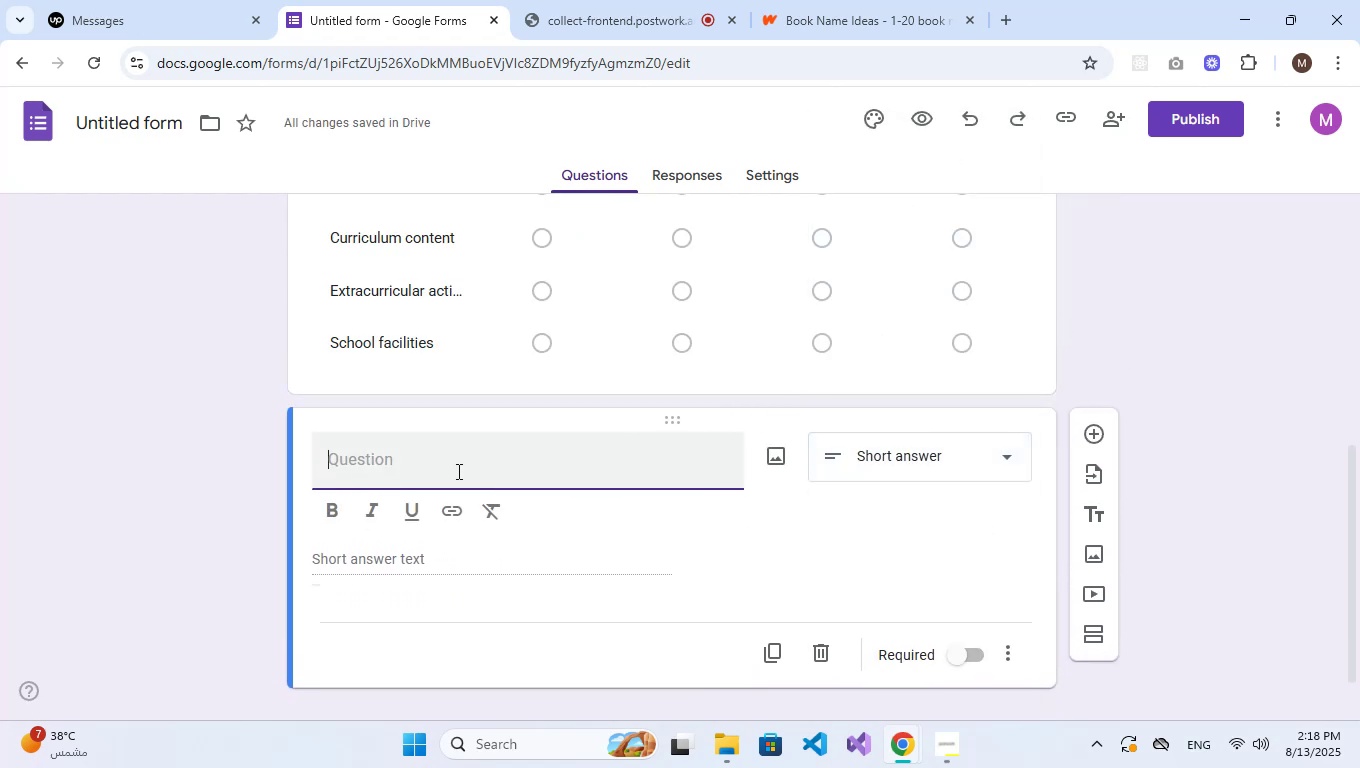 
type(WHAT)
key(Backspace)
key(Backspace)
key(Backspace)
type(hat is the biggest challenge you facw)
key(Backspace)
type(e in sh)
key(Backspace)
type(chool?)
 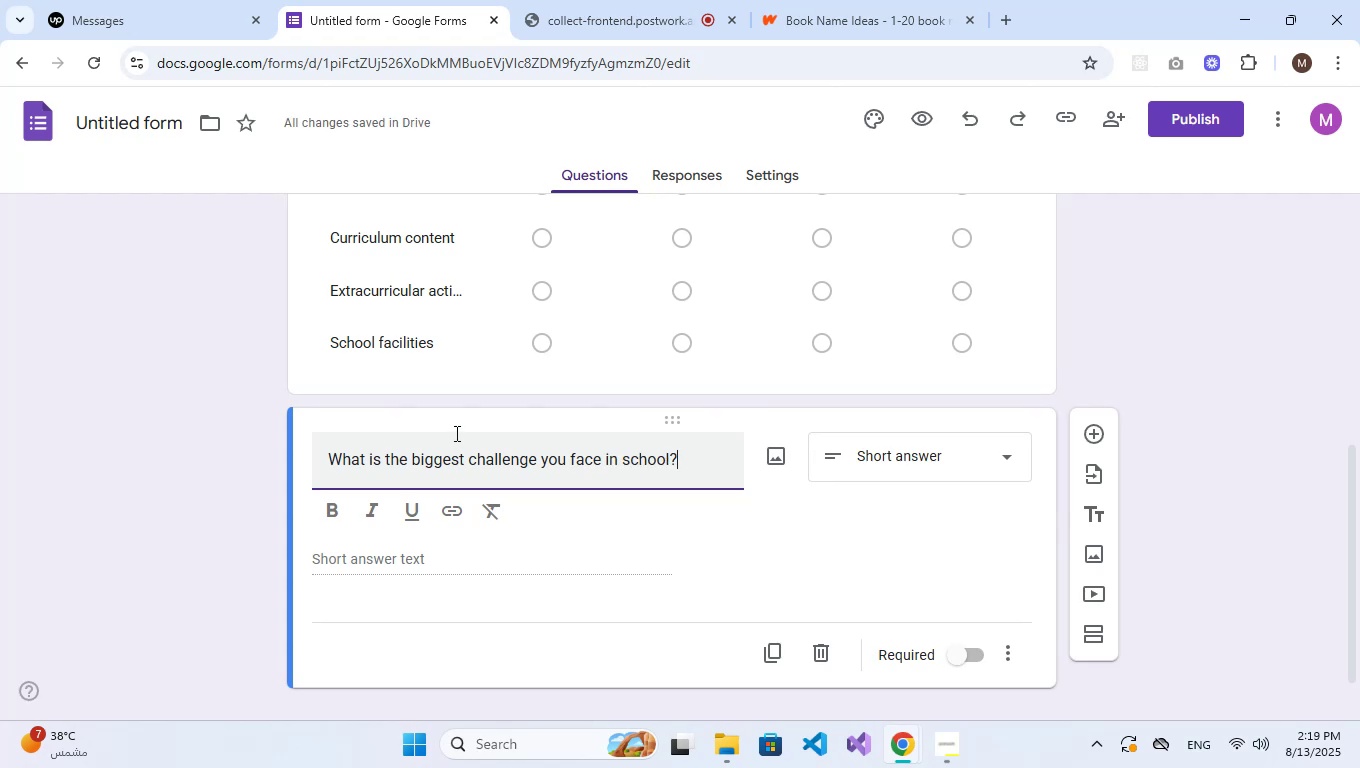 
wait(6.3)
 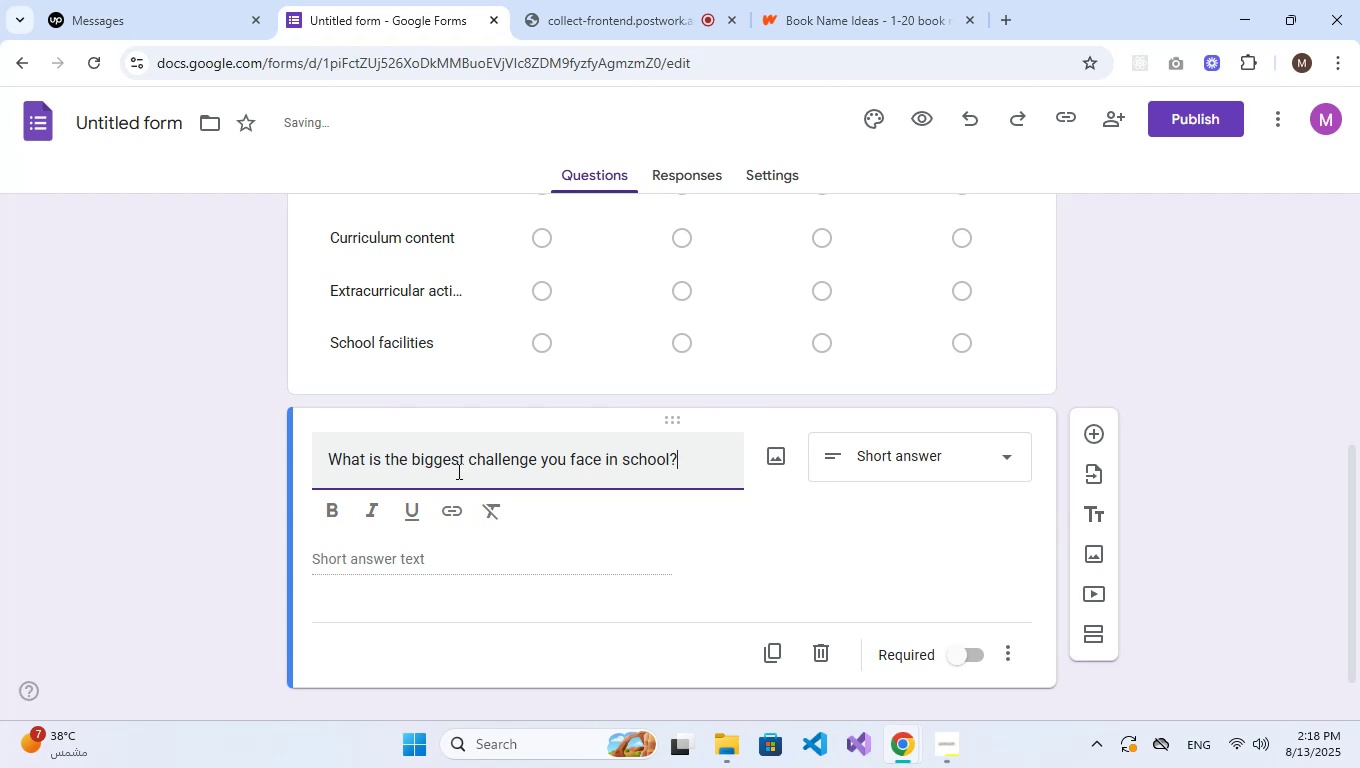 
left_click([968, 649])
 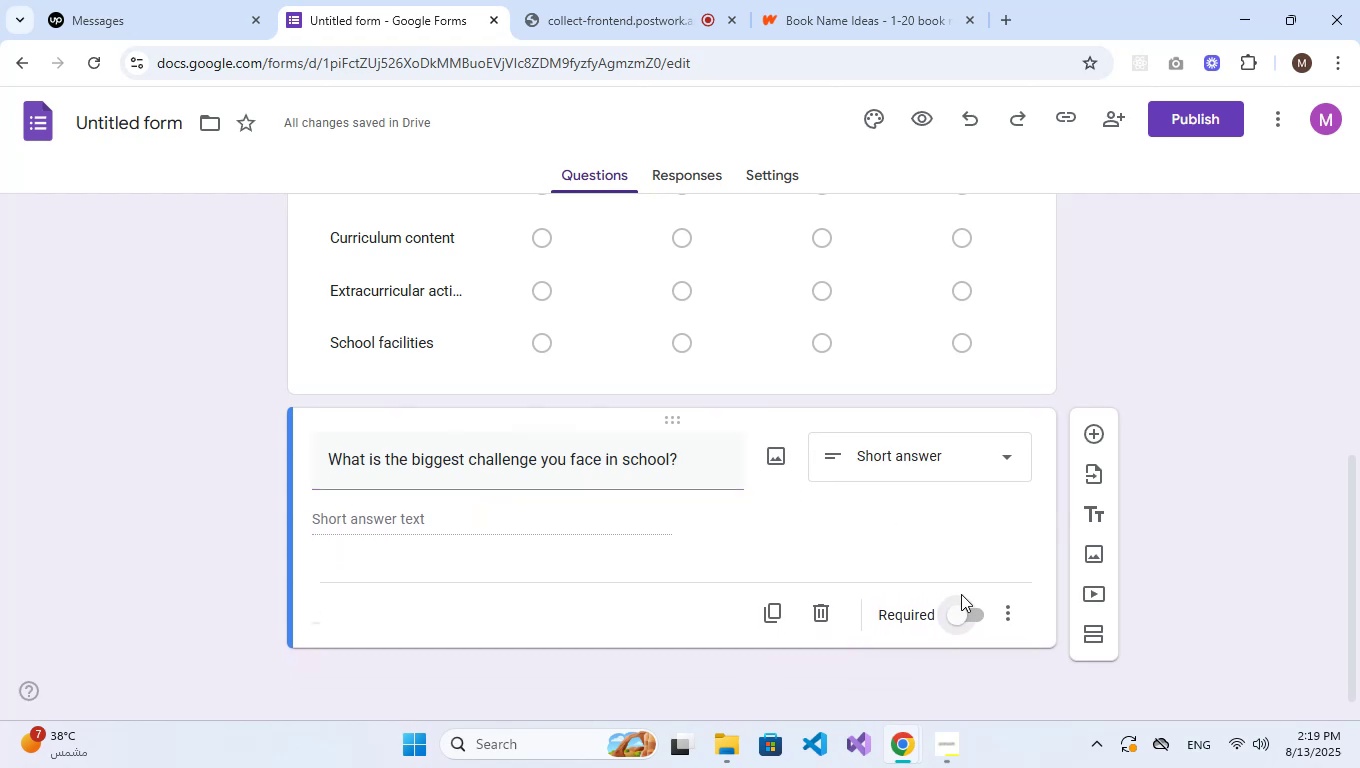 
left_click([960, 618])
 